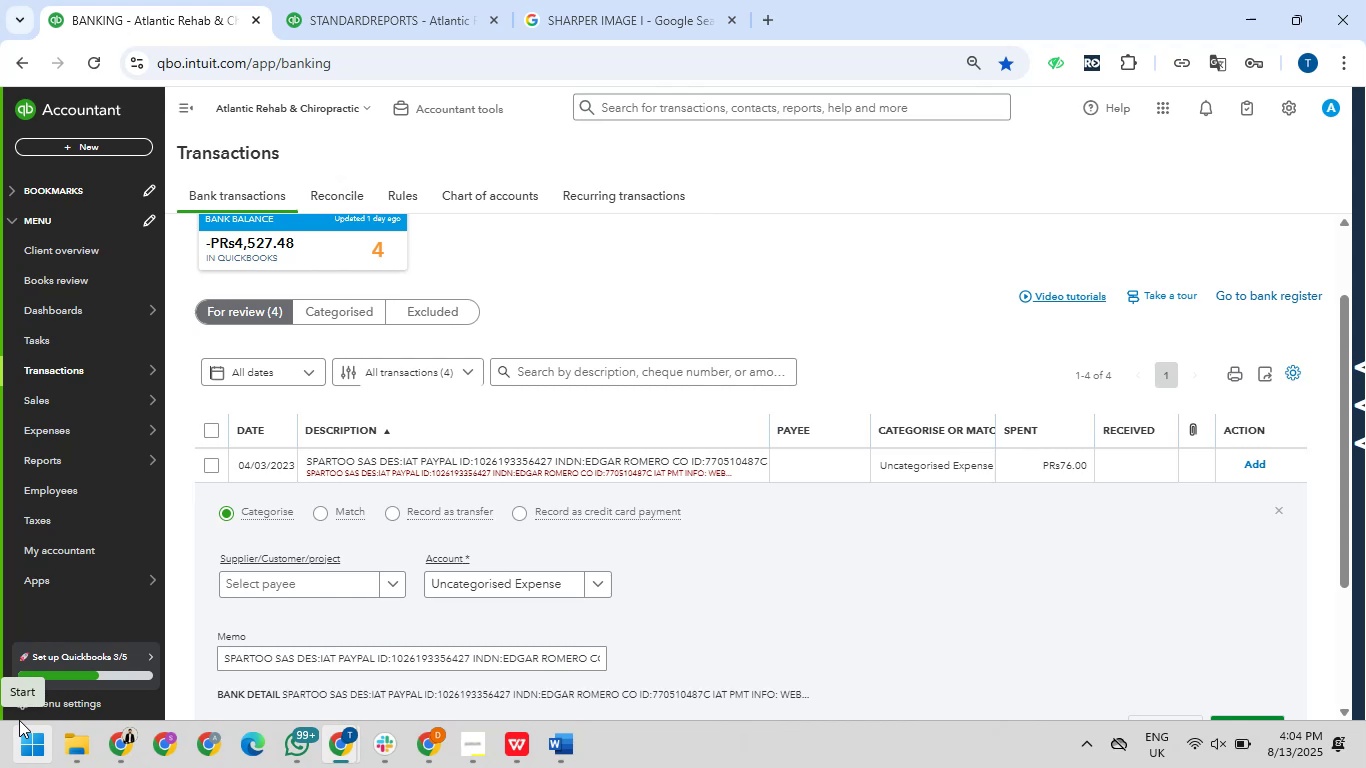 
wait(52.82)
 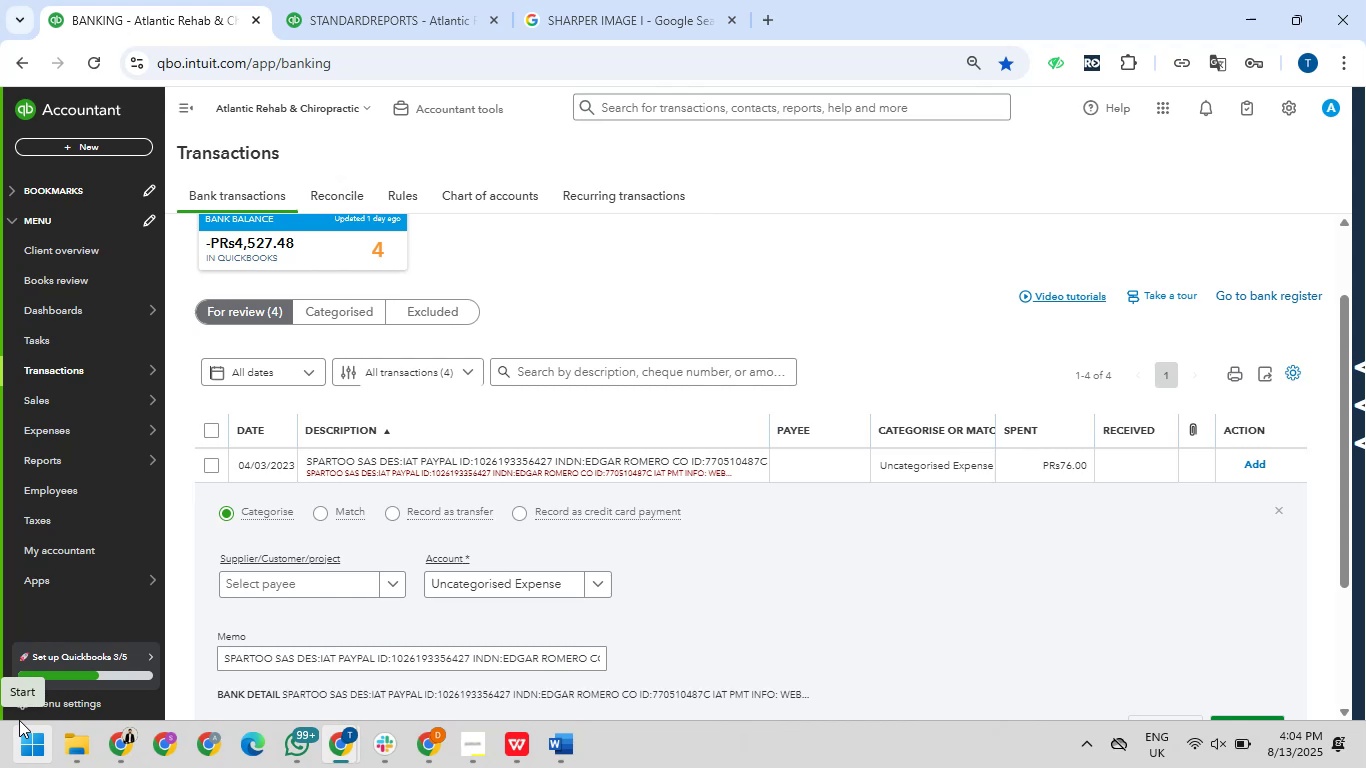 
left_click([440, 15])
 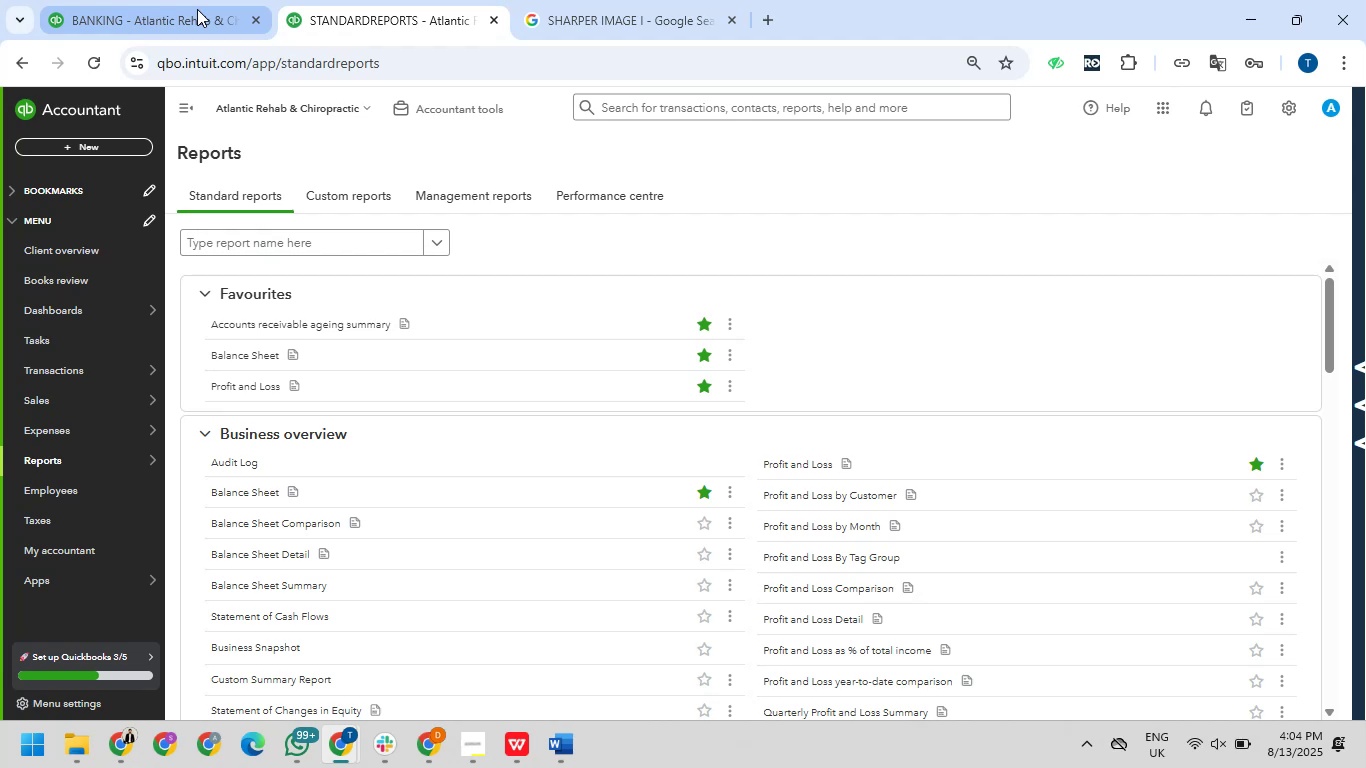 
left_click([197, 9])
 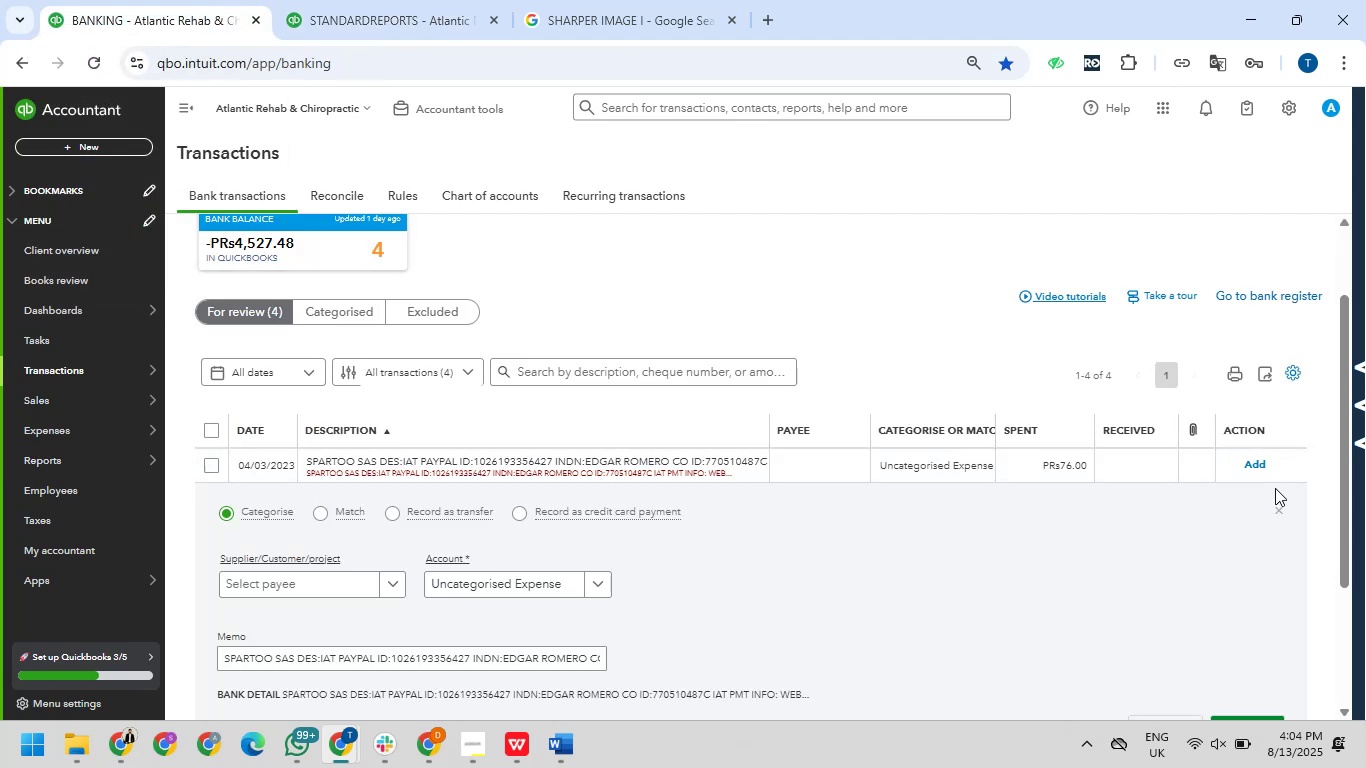 
left_click([1278, 509])
 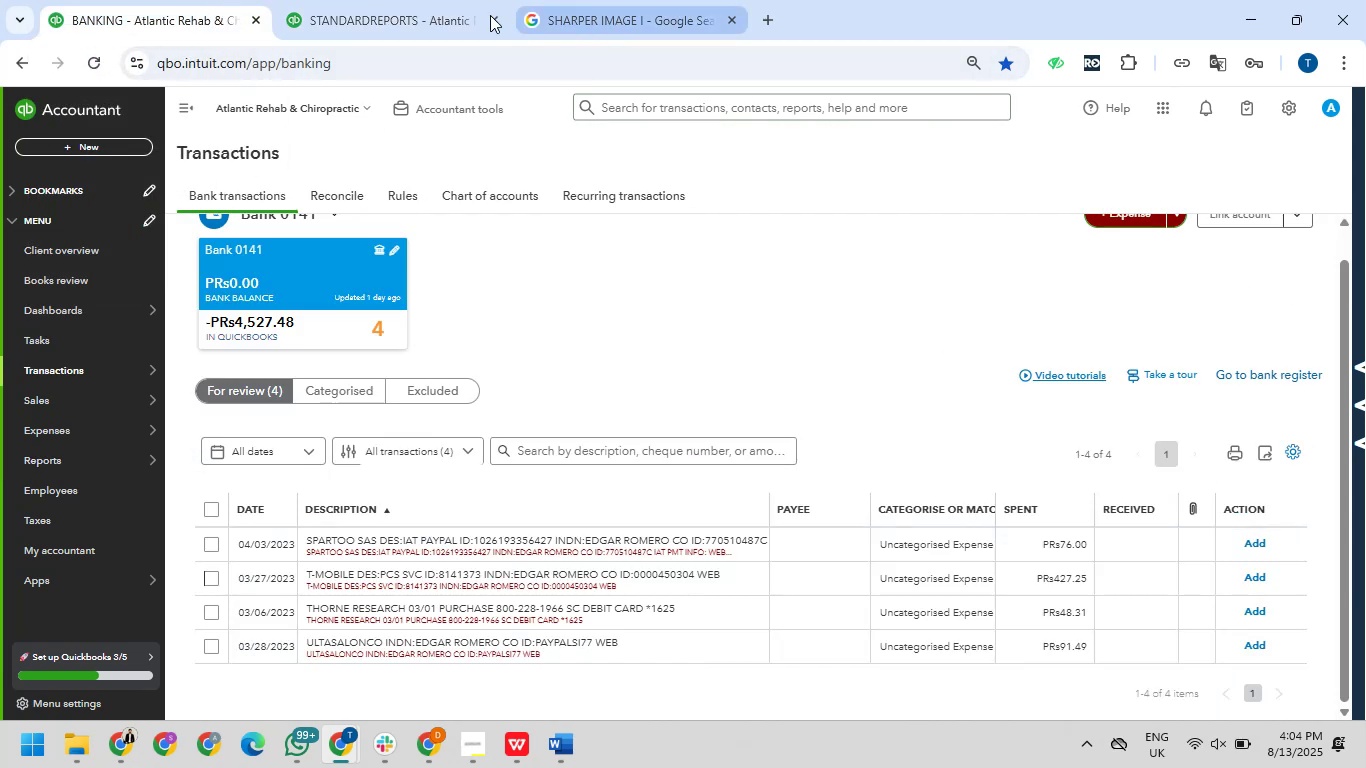 
left_click([445, 12])
 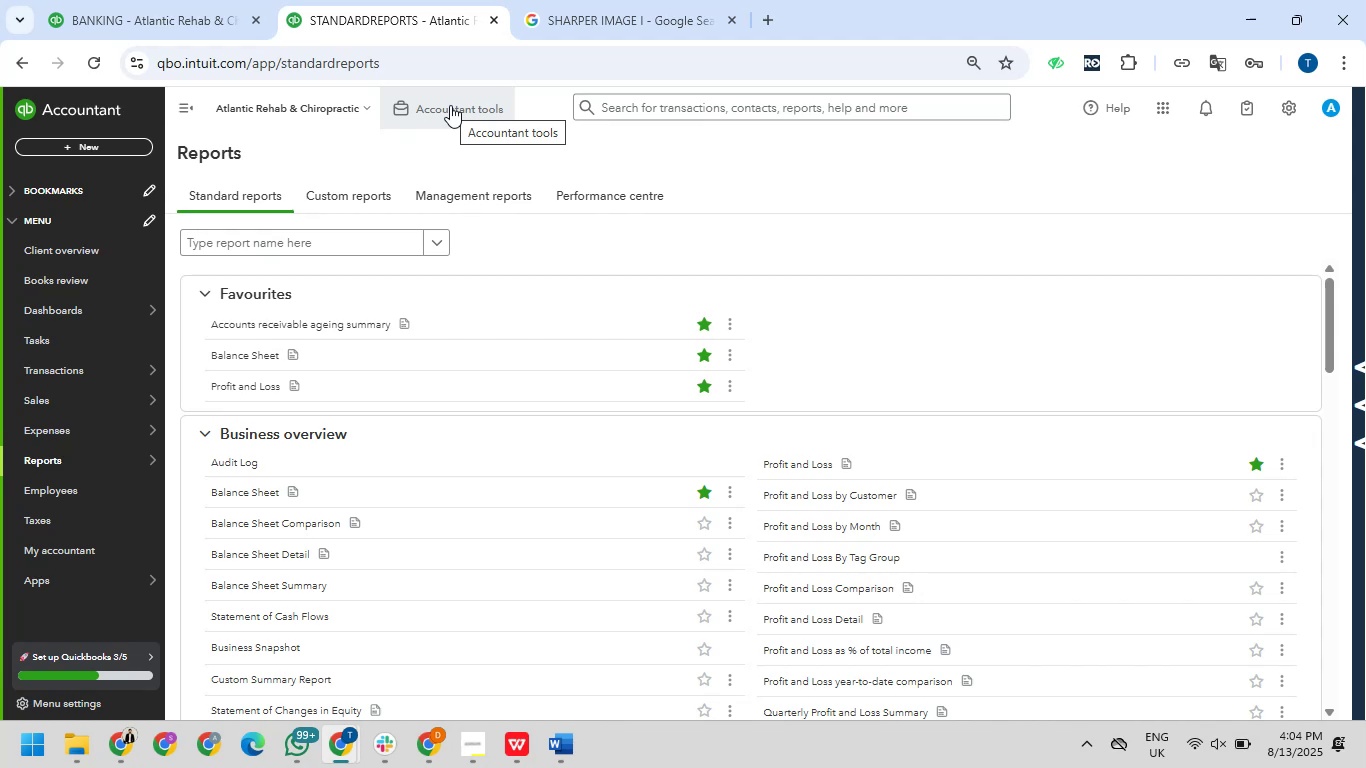 
wait(21.3)
 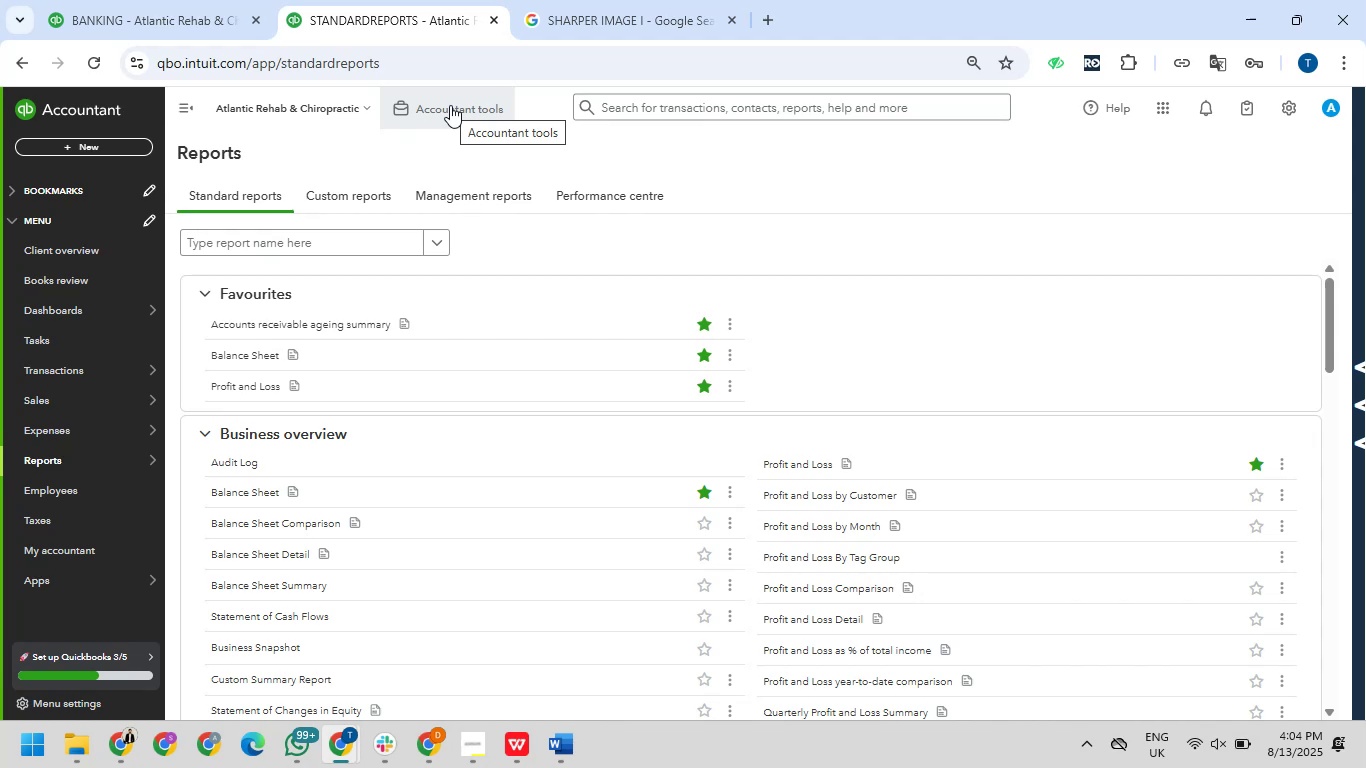 
scroll: coordinate [513, 415], scroll_direction: down, amount: 1.0
 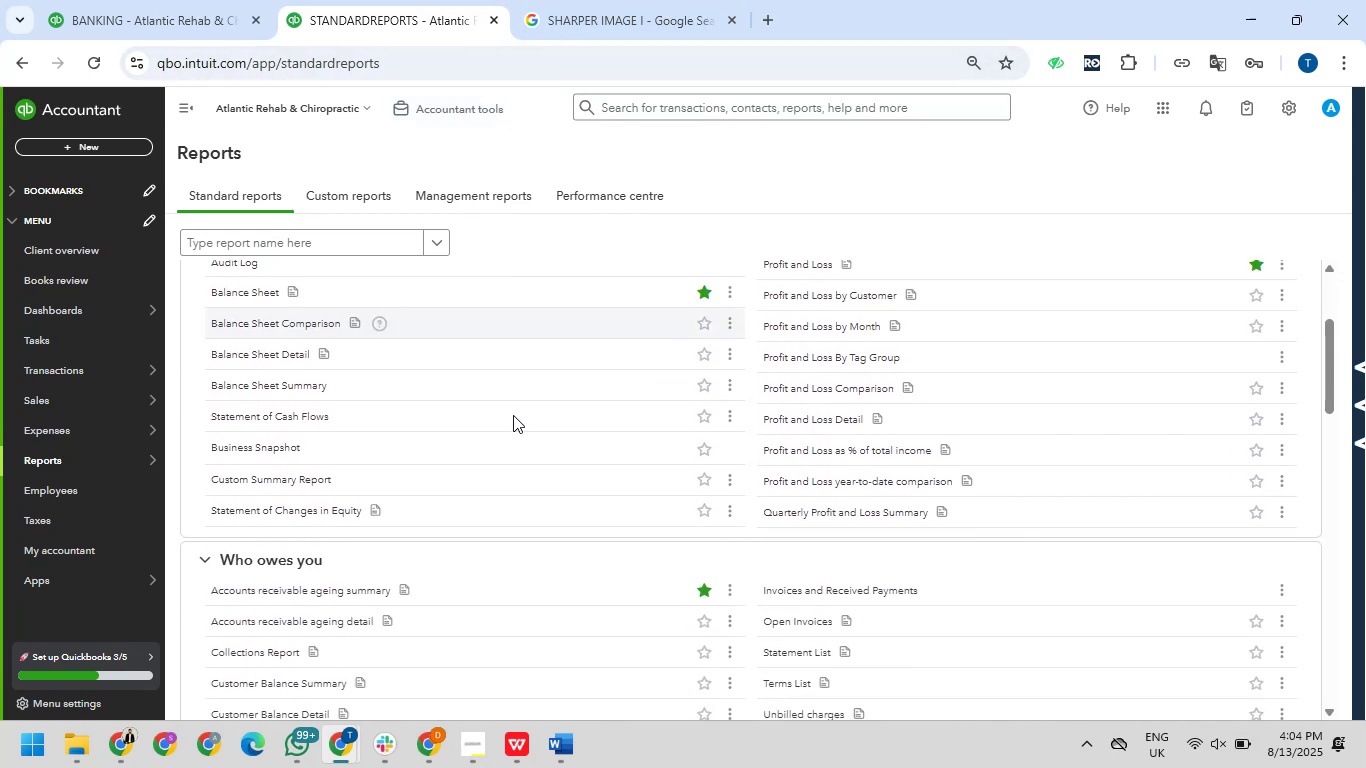 
scroll: coordinate [513, 415], scroll_direction: up, amount: 1.0
 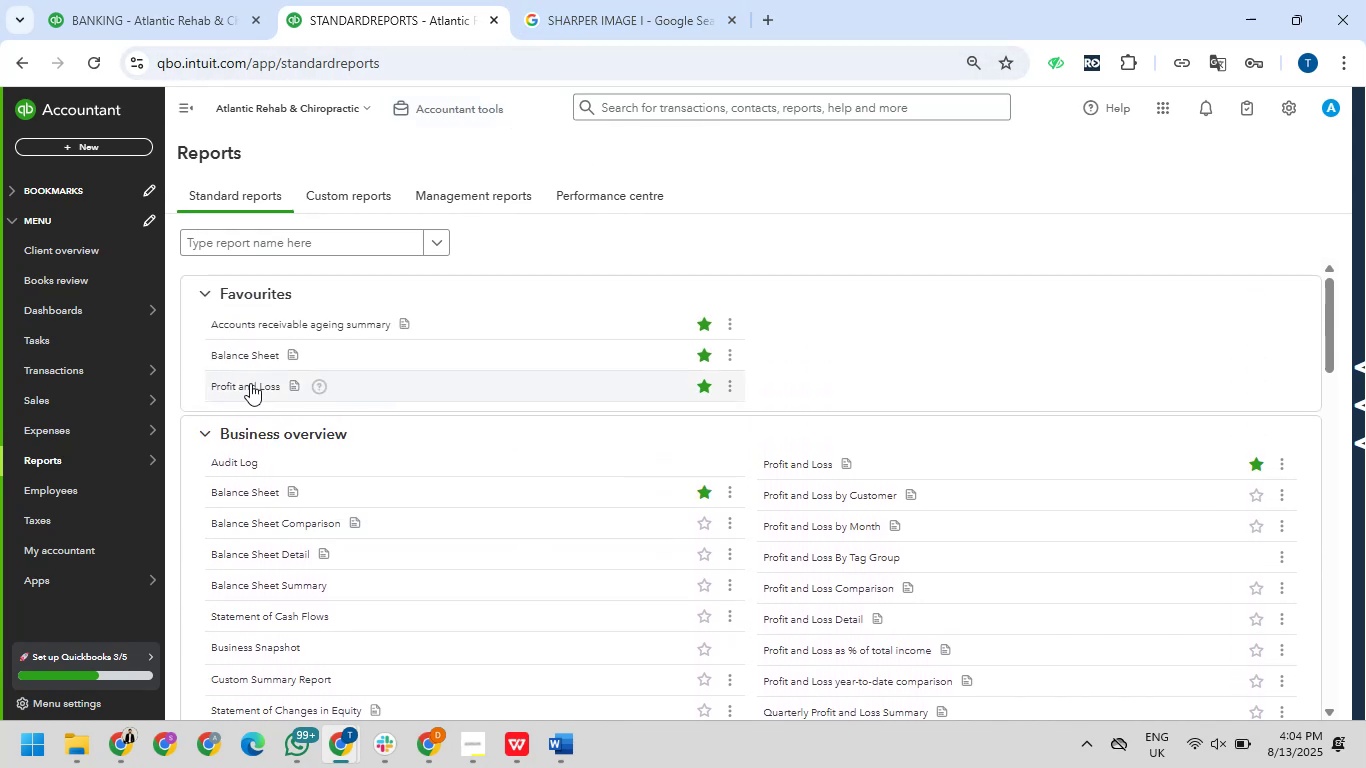 
left_click([250, 383])
 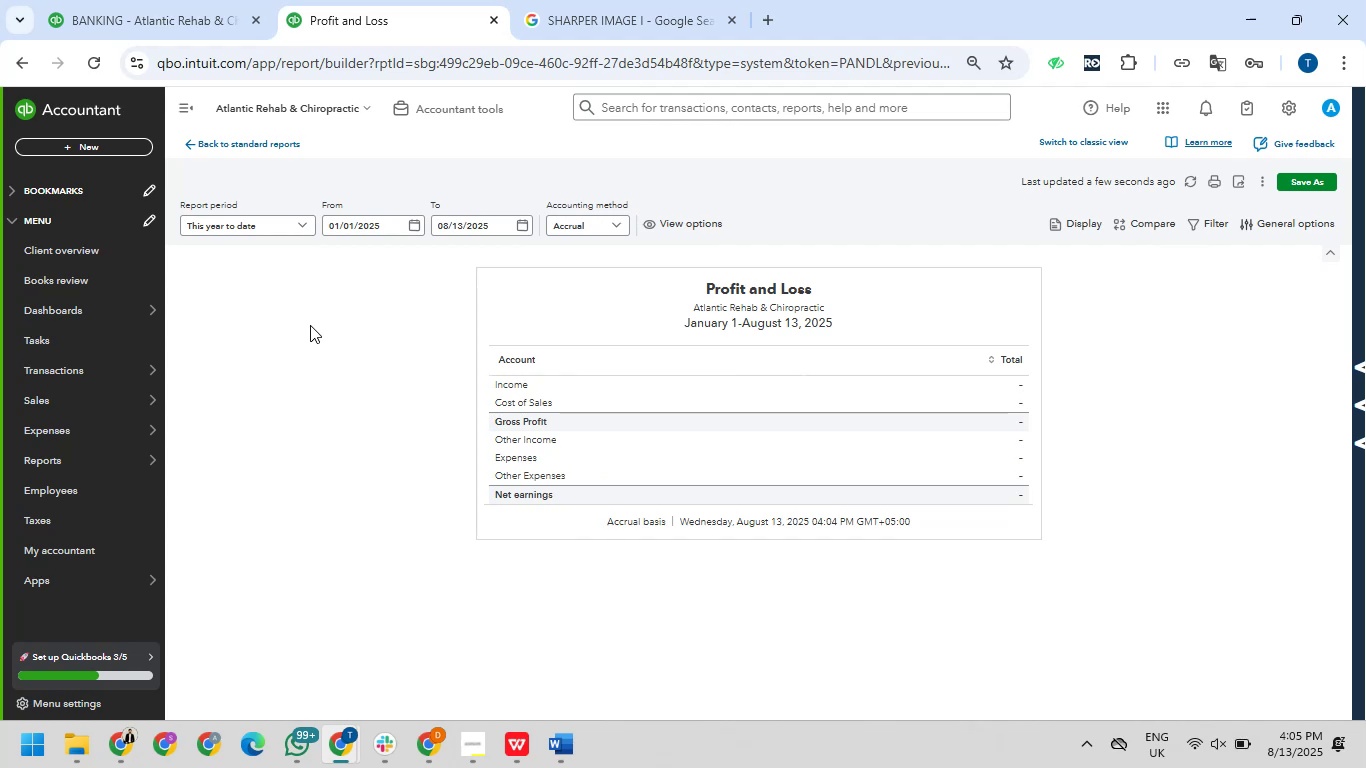 
wait(39.53)
 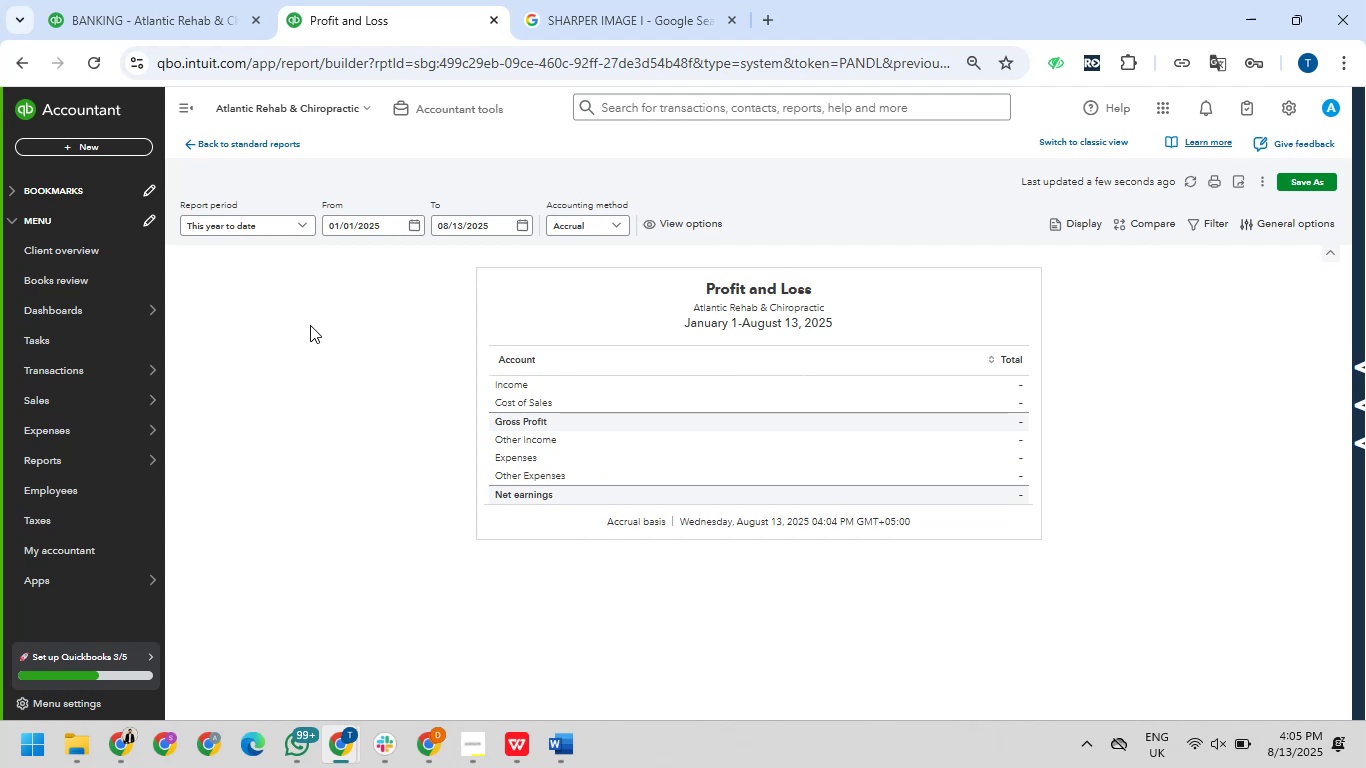 
left_click([295, 234])
 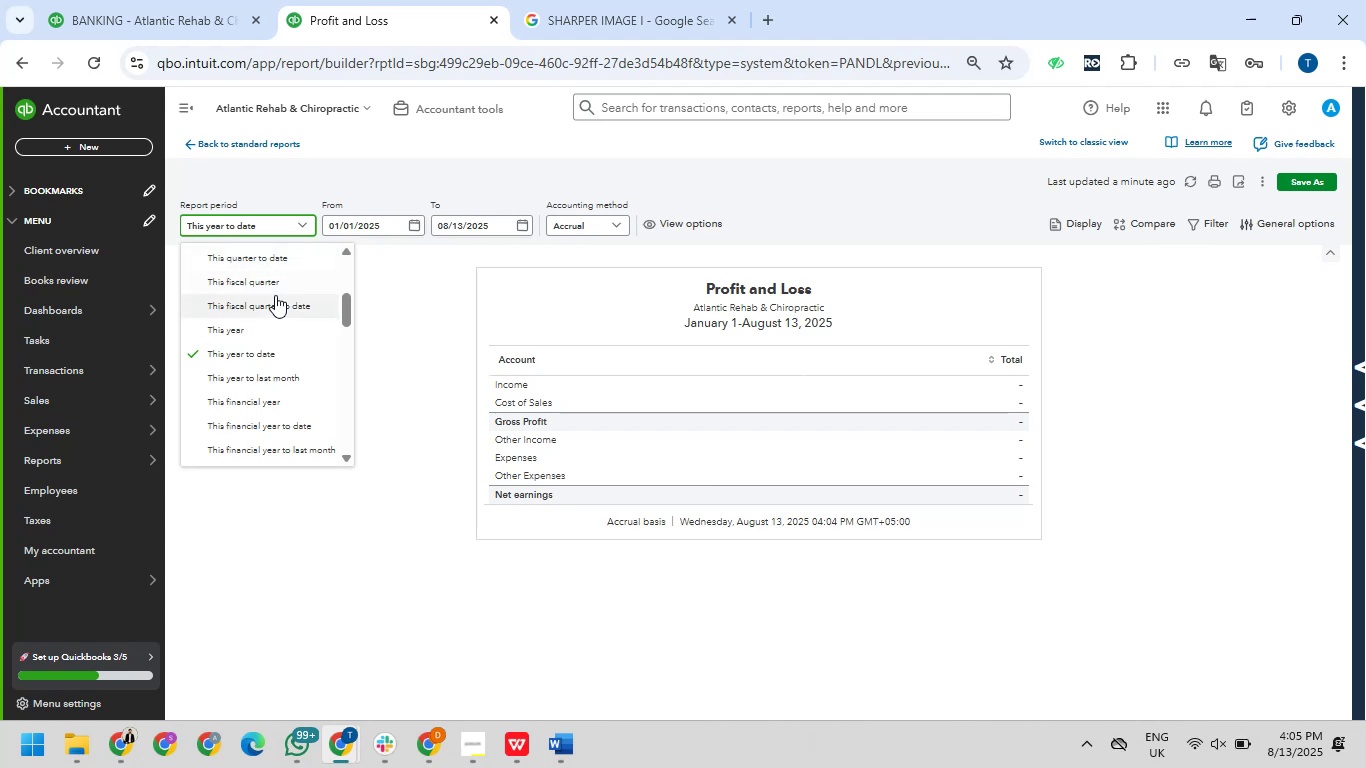 
scroll: coordinate [275, 295], scroll_direction: down, amount: 5.0
 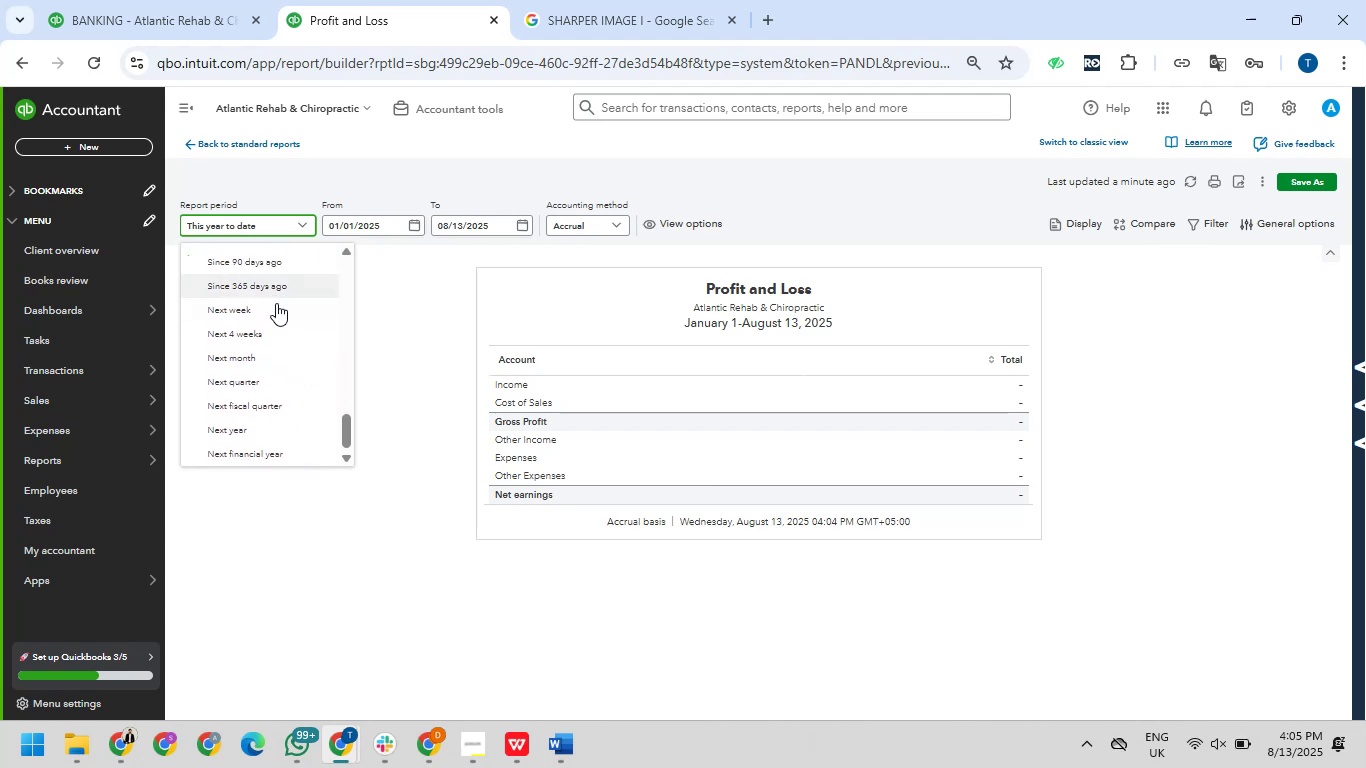 
scroll: coordinate [276, 322], scroll_direction: up, amount: 7.0
 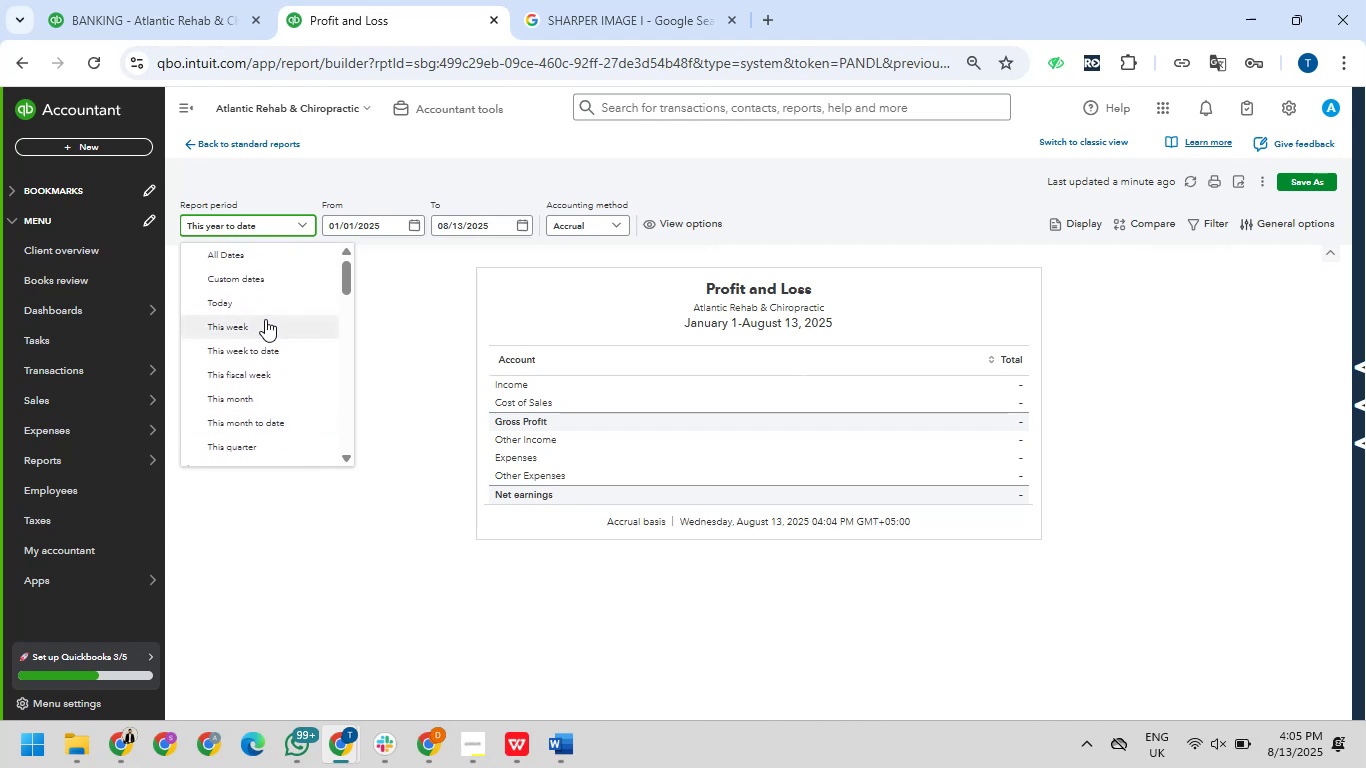 
left_click([262, 315])
 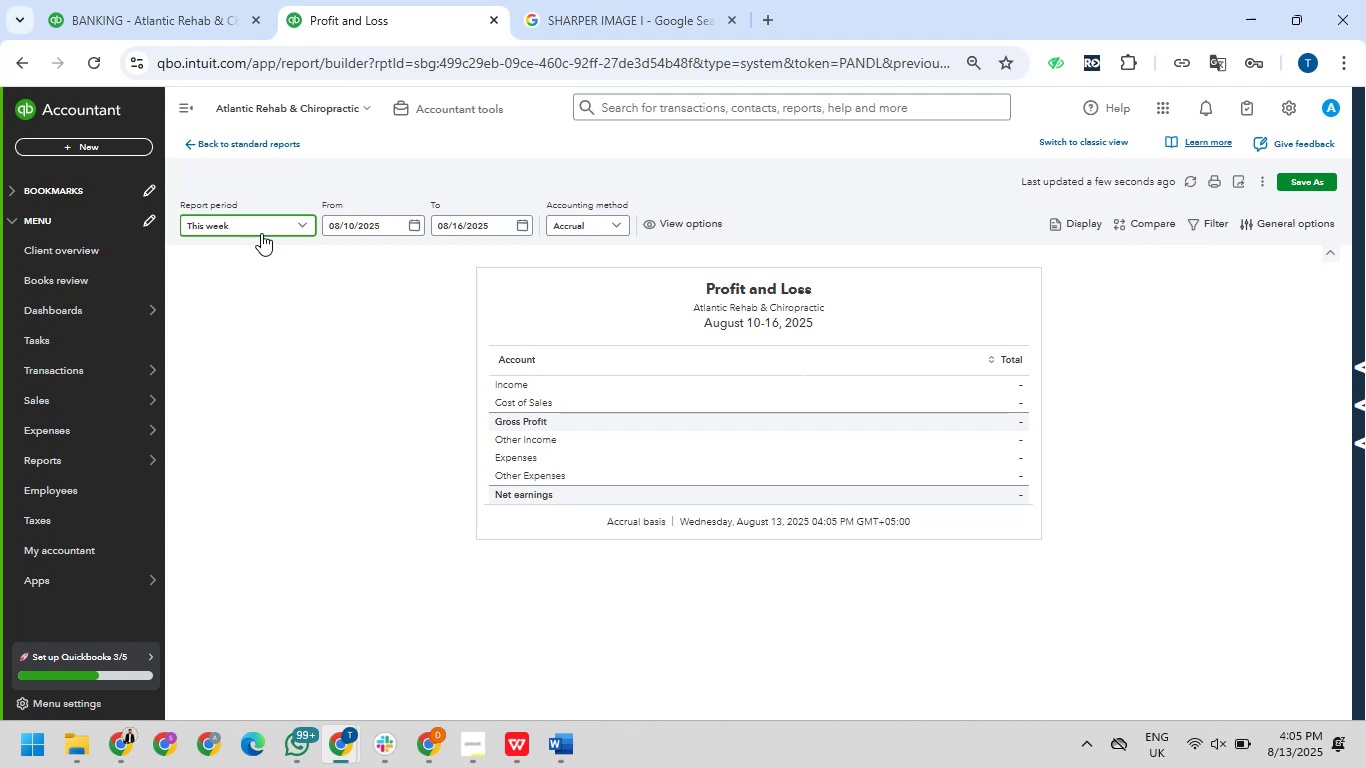 
wait(20.67)
 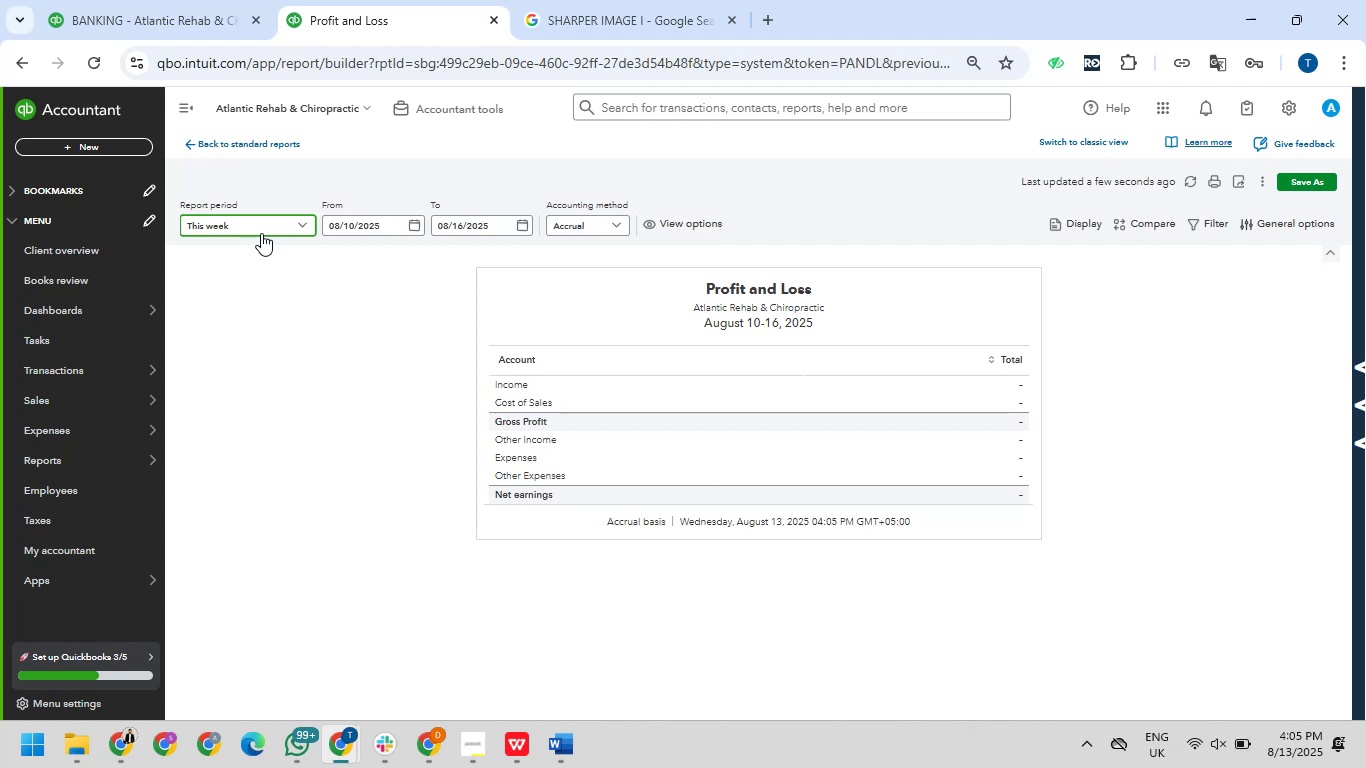 
left_click([311, 229])
 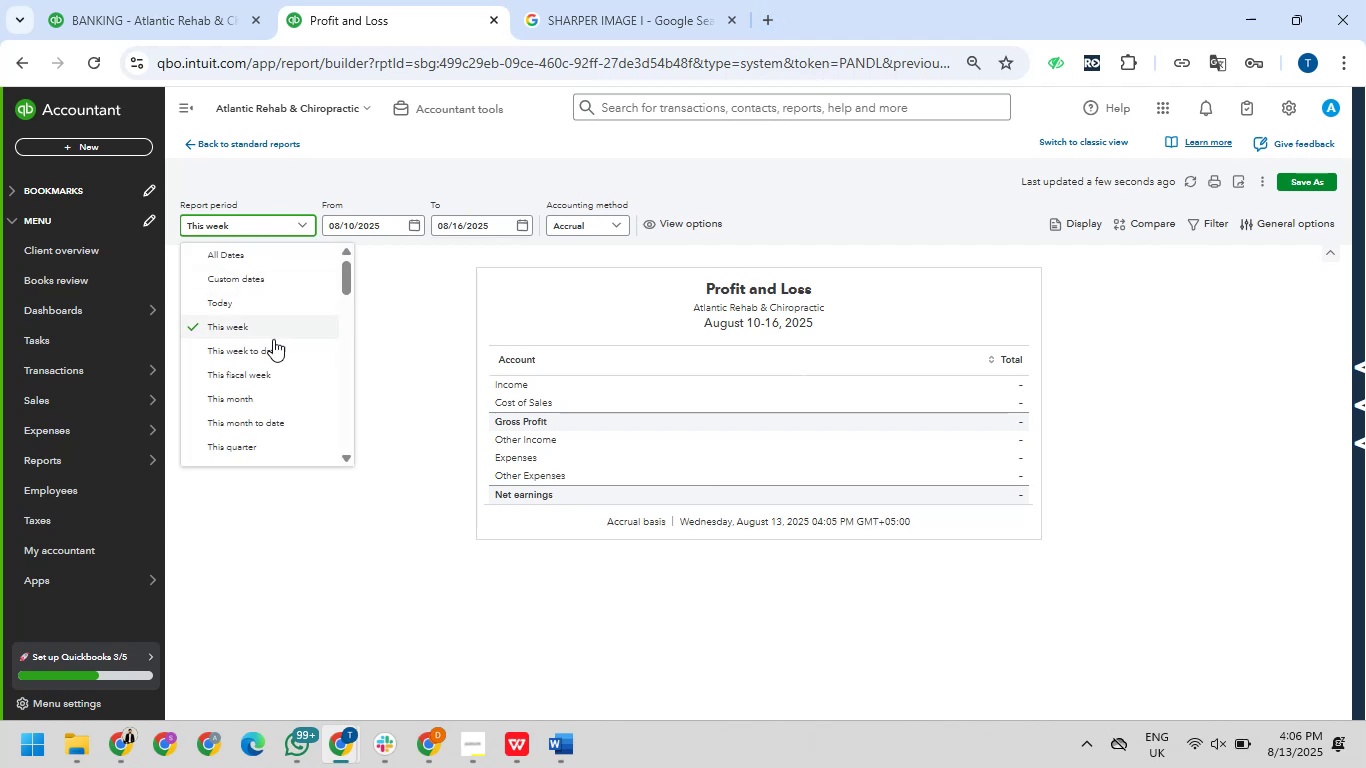 
scroll: coordinate [279, 349], scroll_direction: down, amount: 8.0
 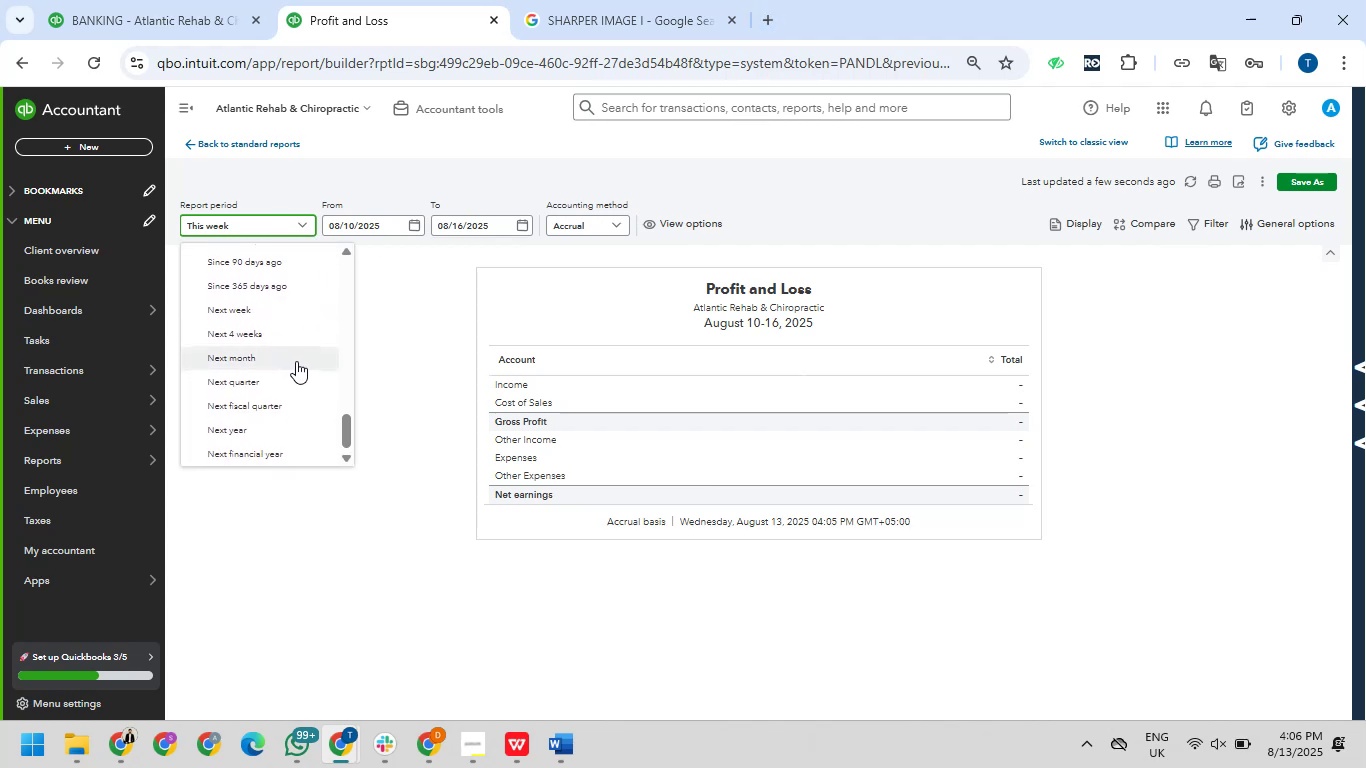 
scroll: coordinate [326, 370], scroll_direction: up, amount: 3.0
 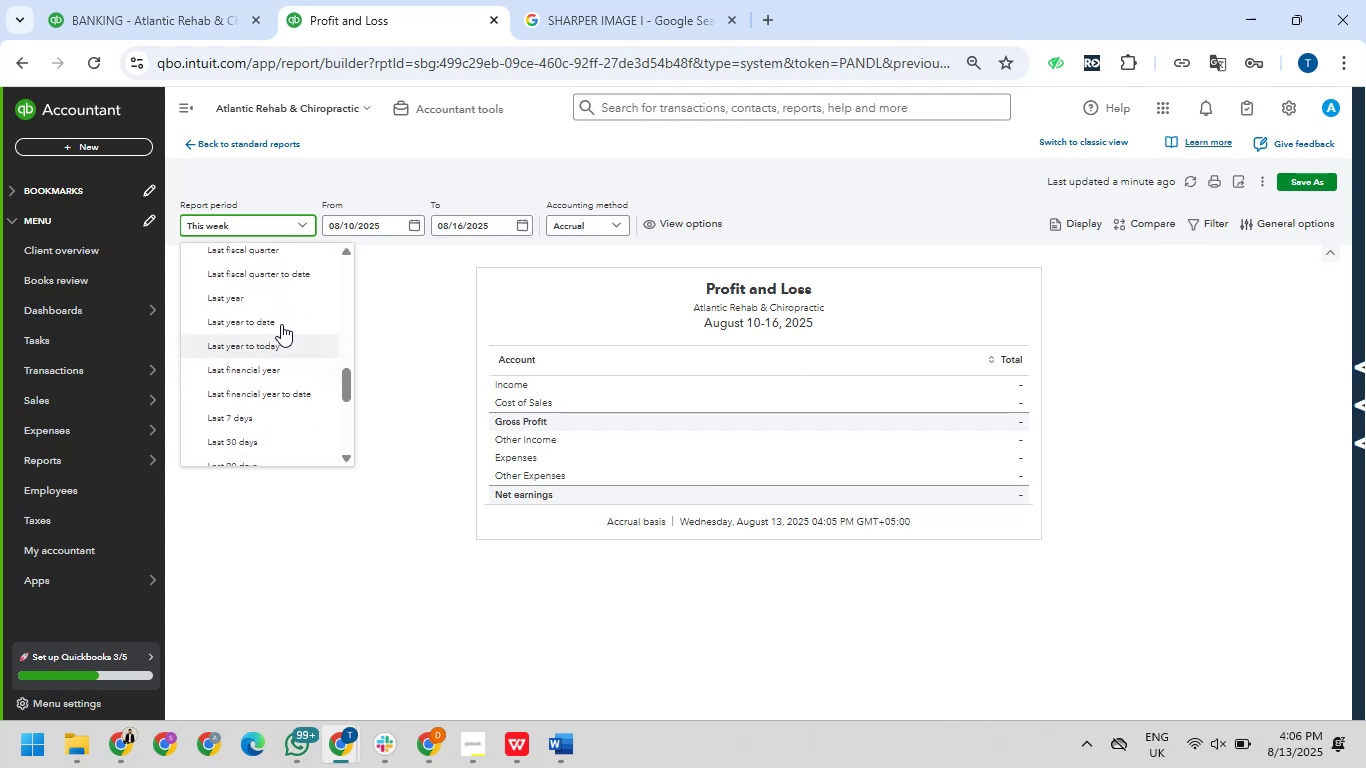 
left_click([279, 307])
 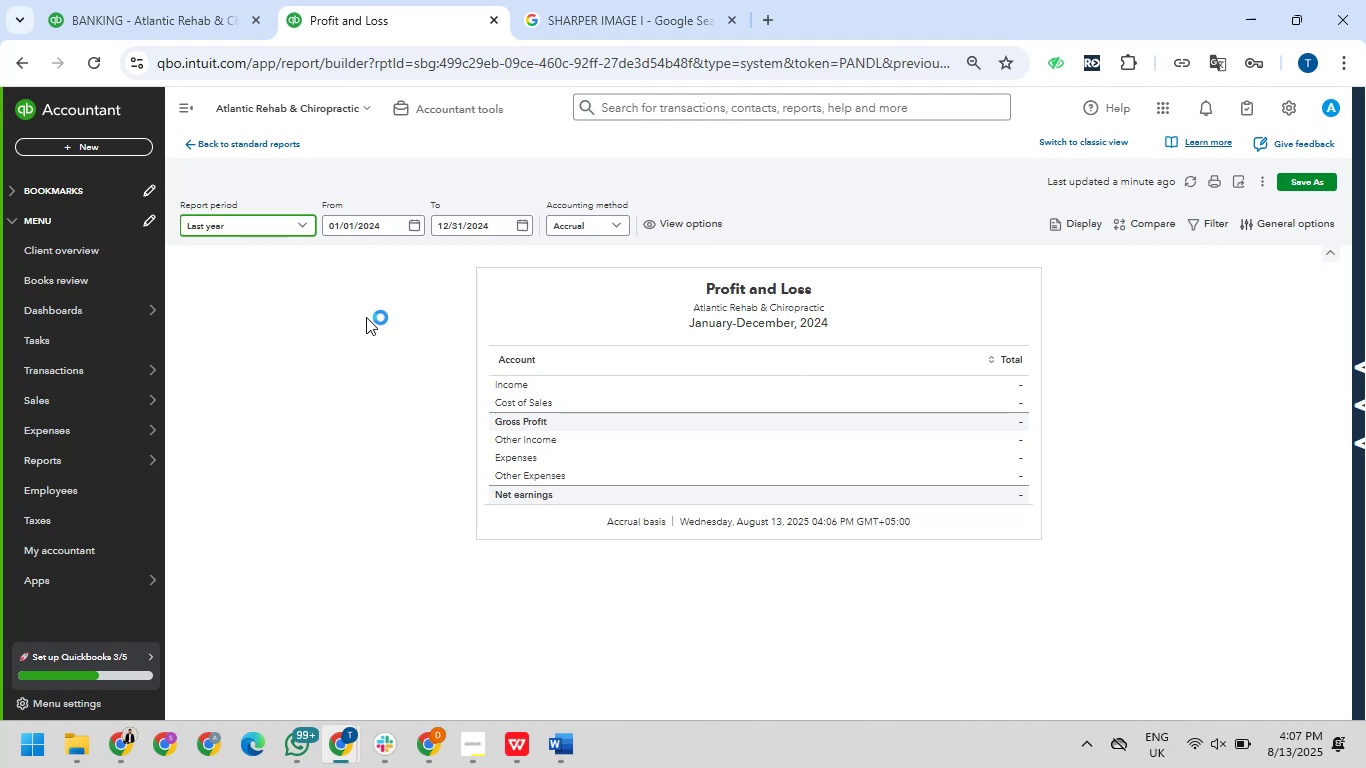 
wait(51.64)
 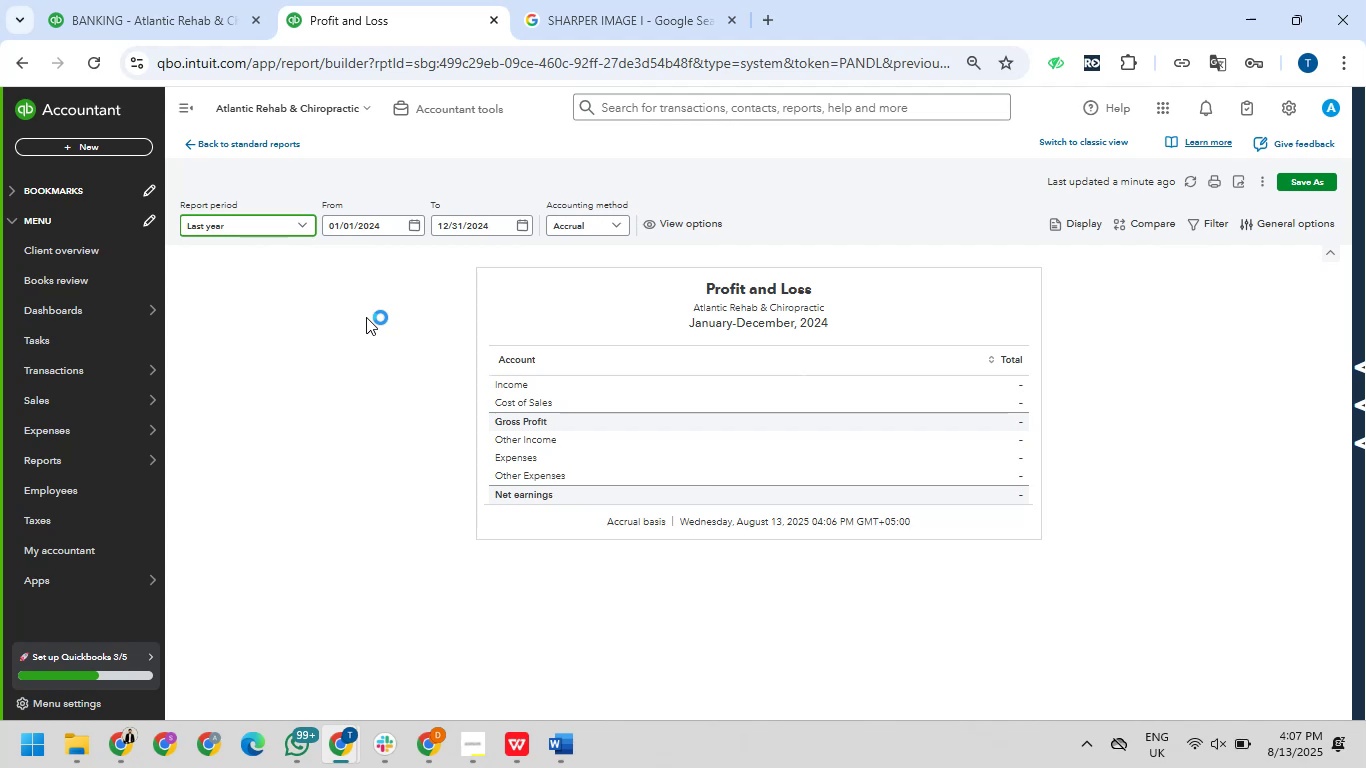 
left_click([121, 4])
 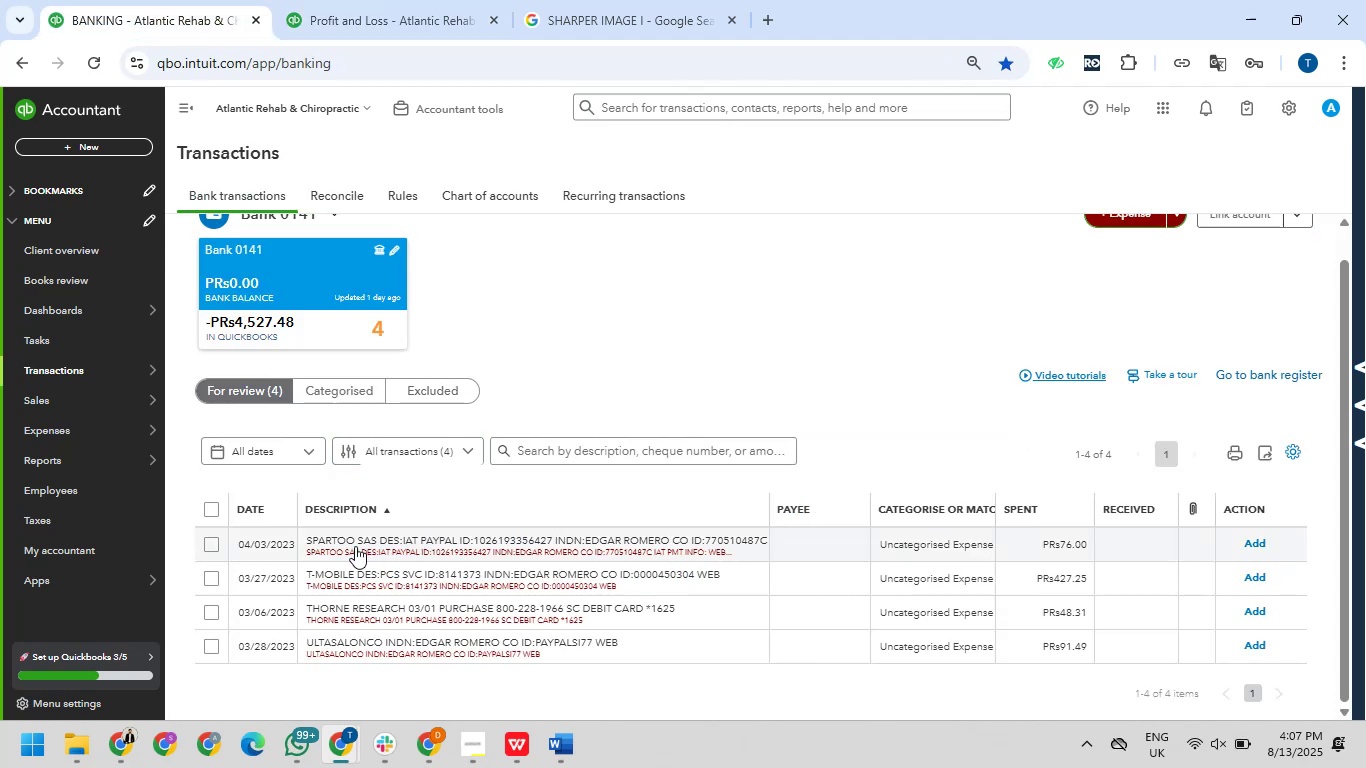 
wait(5.11)
 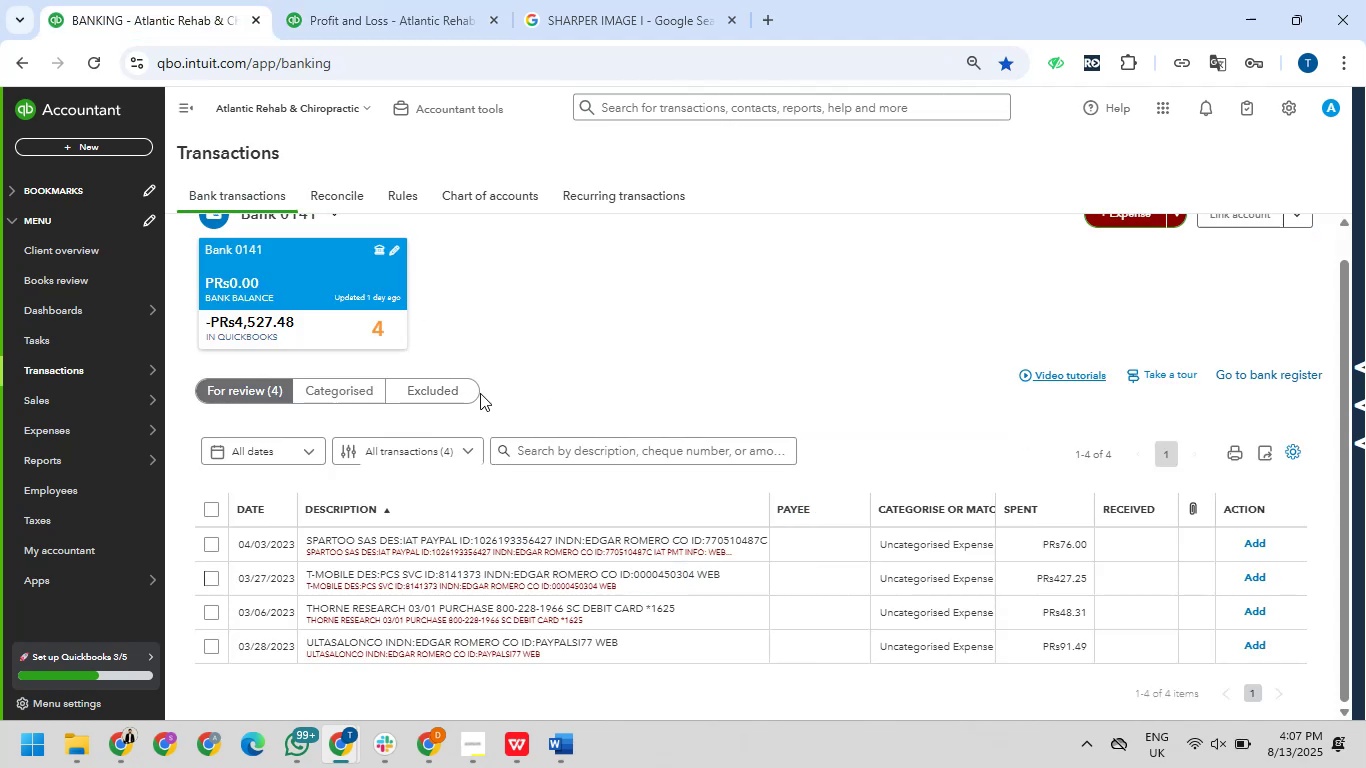 
left_click_drag(start_coordinate=[356, 542], to_coordinate=[309, 542])
 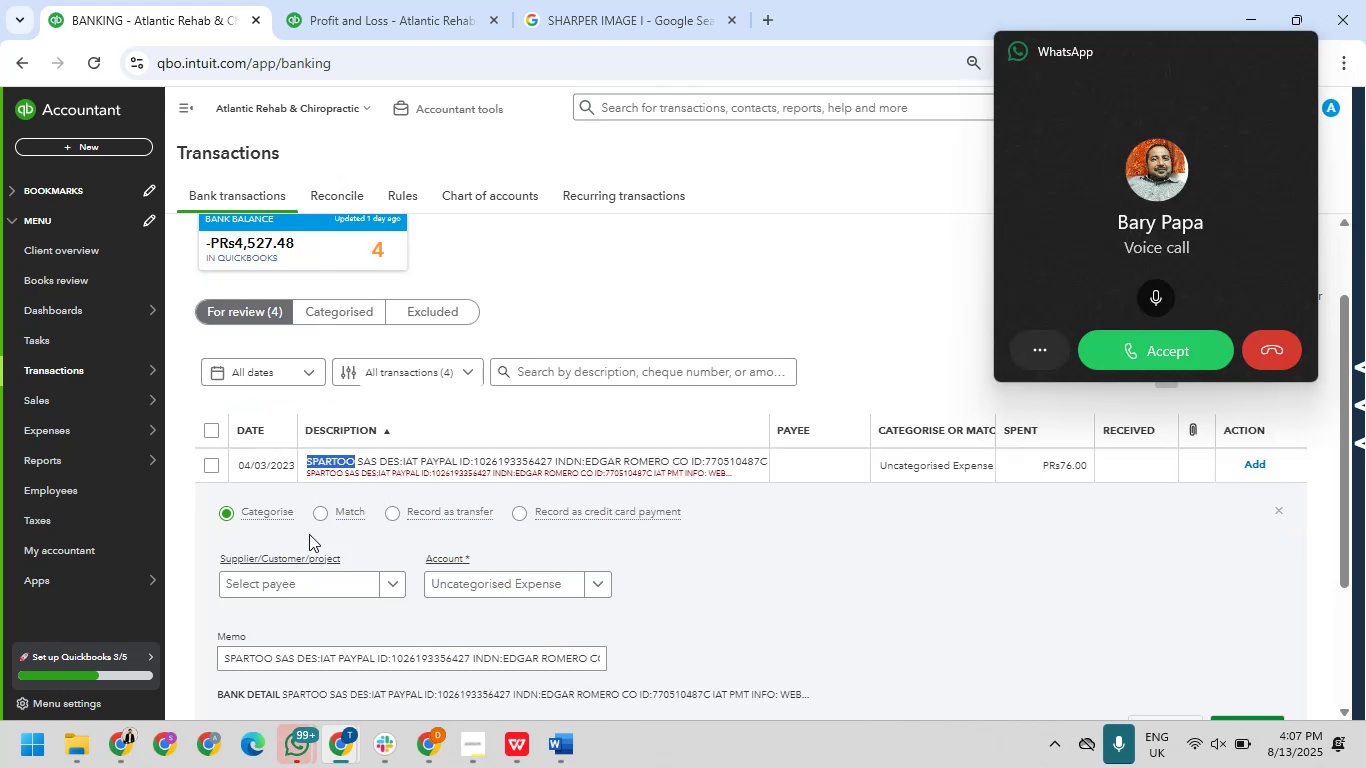 
key(Control+C)
 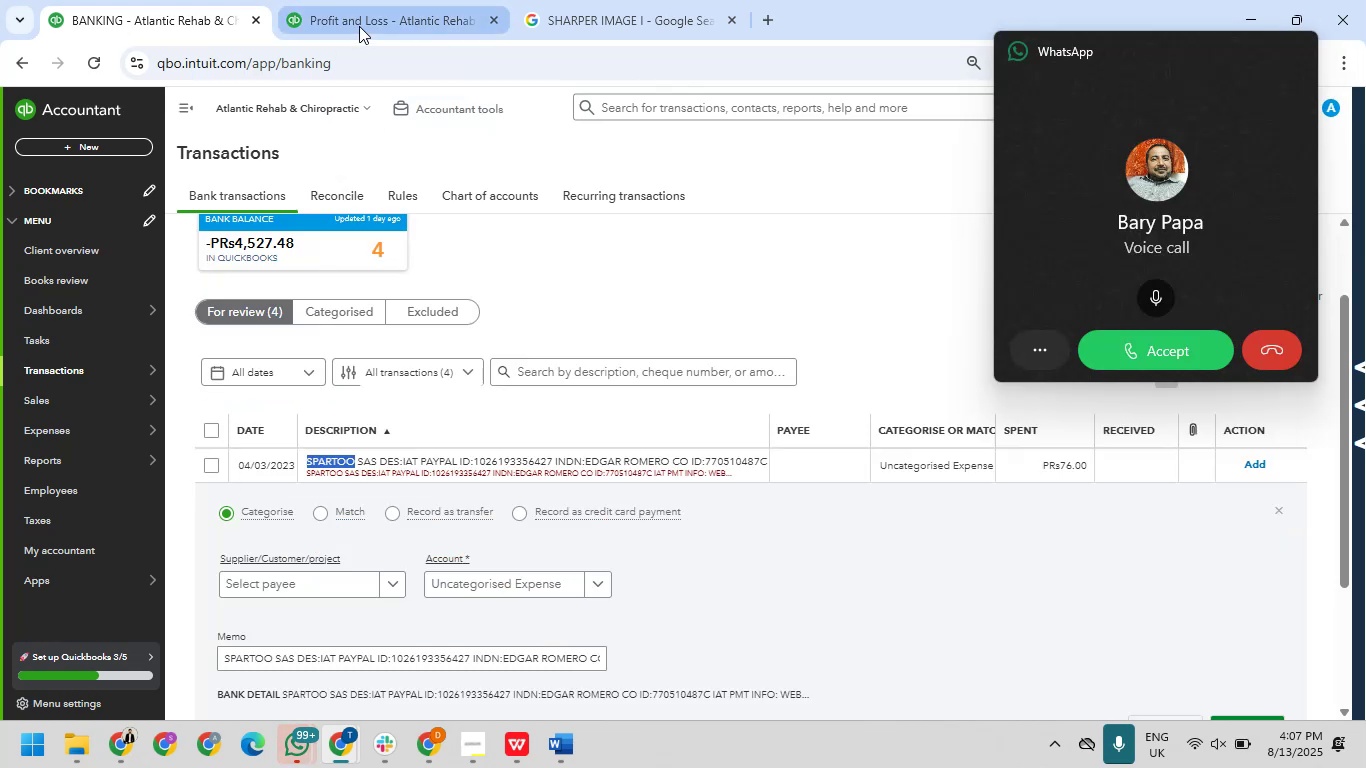 
left_click([358, 25])
 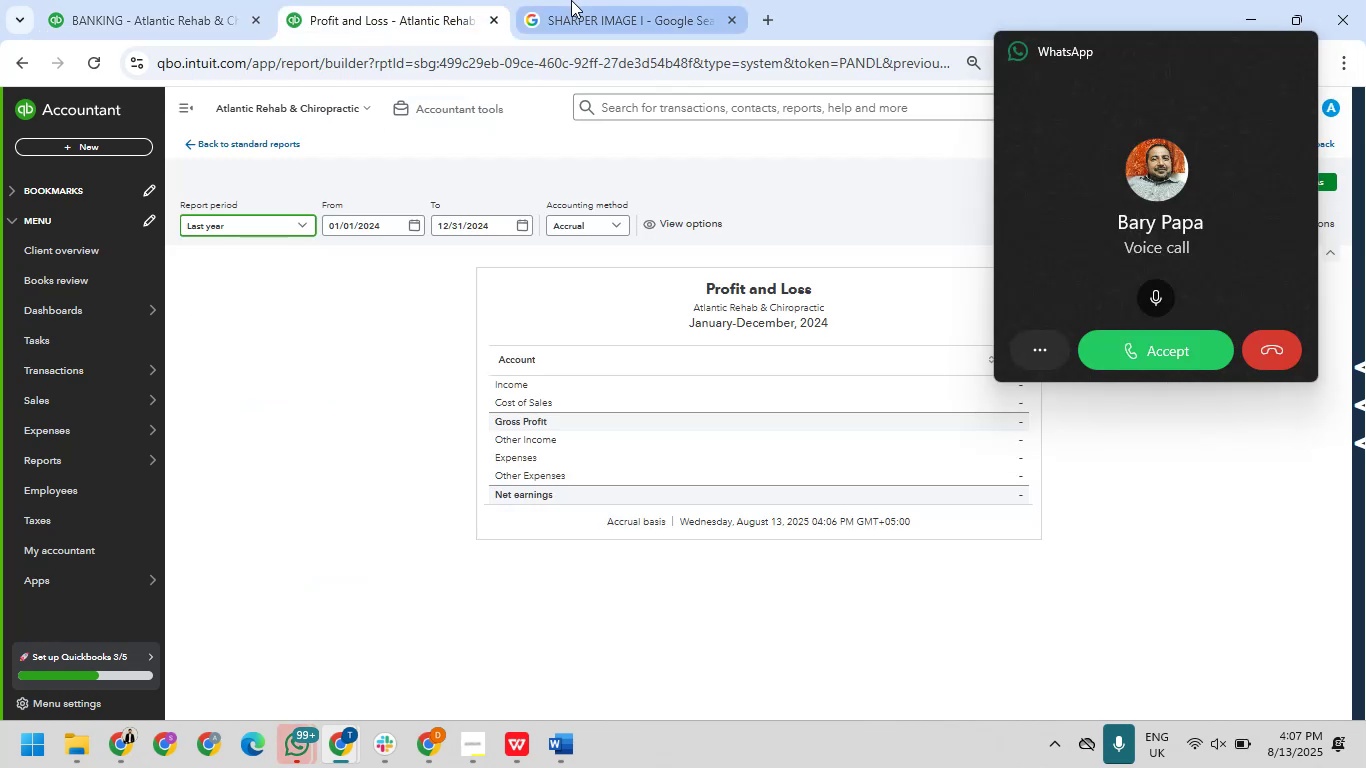 
left_click([576, 0])
 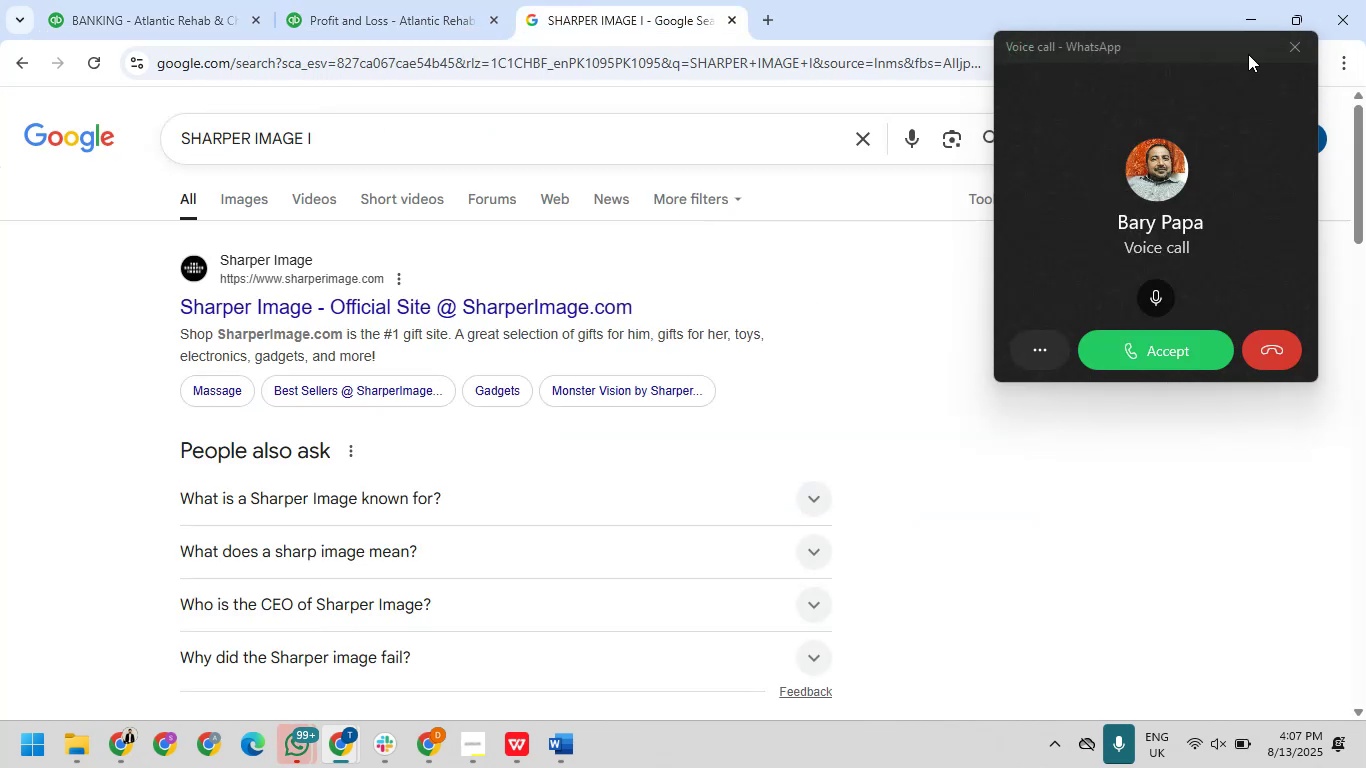 
left_click([1301, 47])
 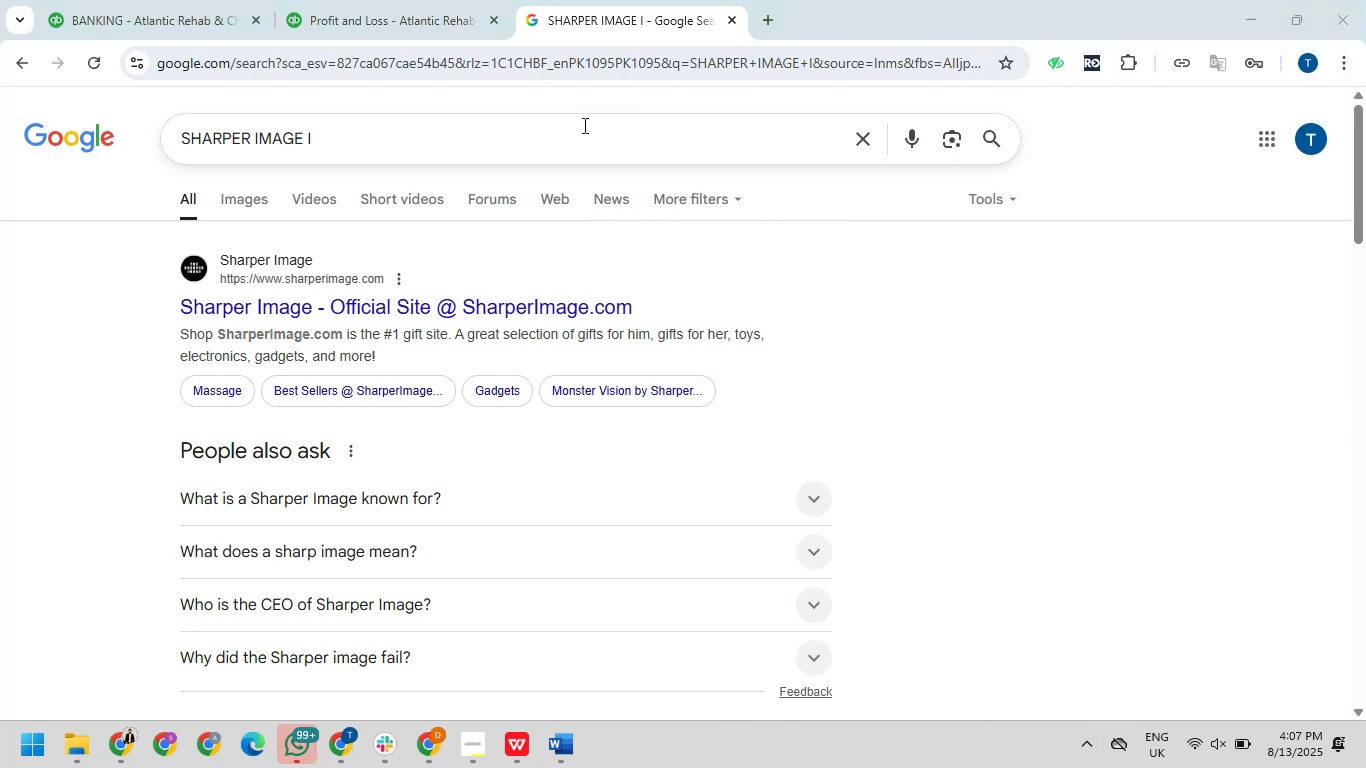 
left_click([583, 127])
 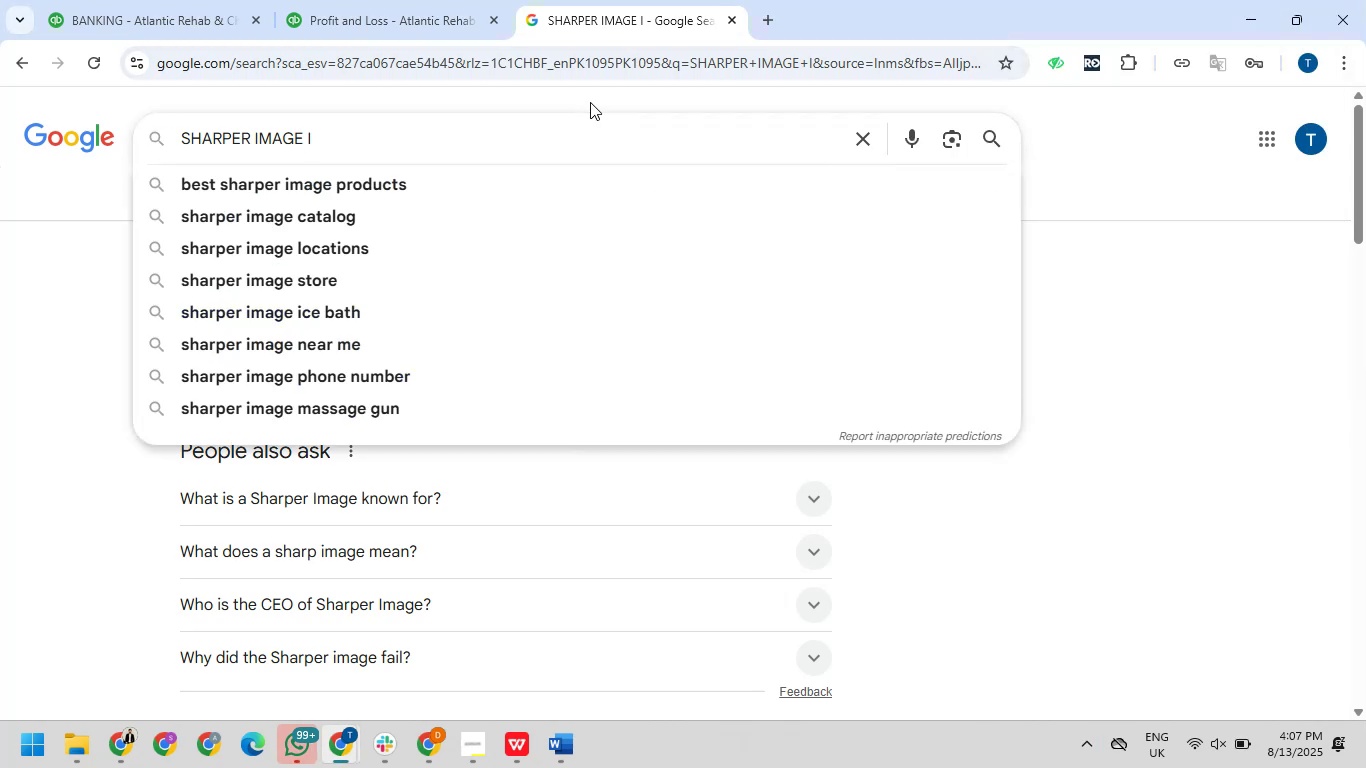 
hold_key(key=Backspace, duration=1.31)
 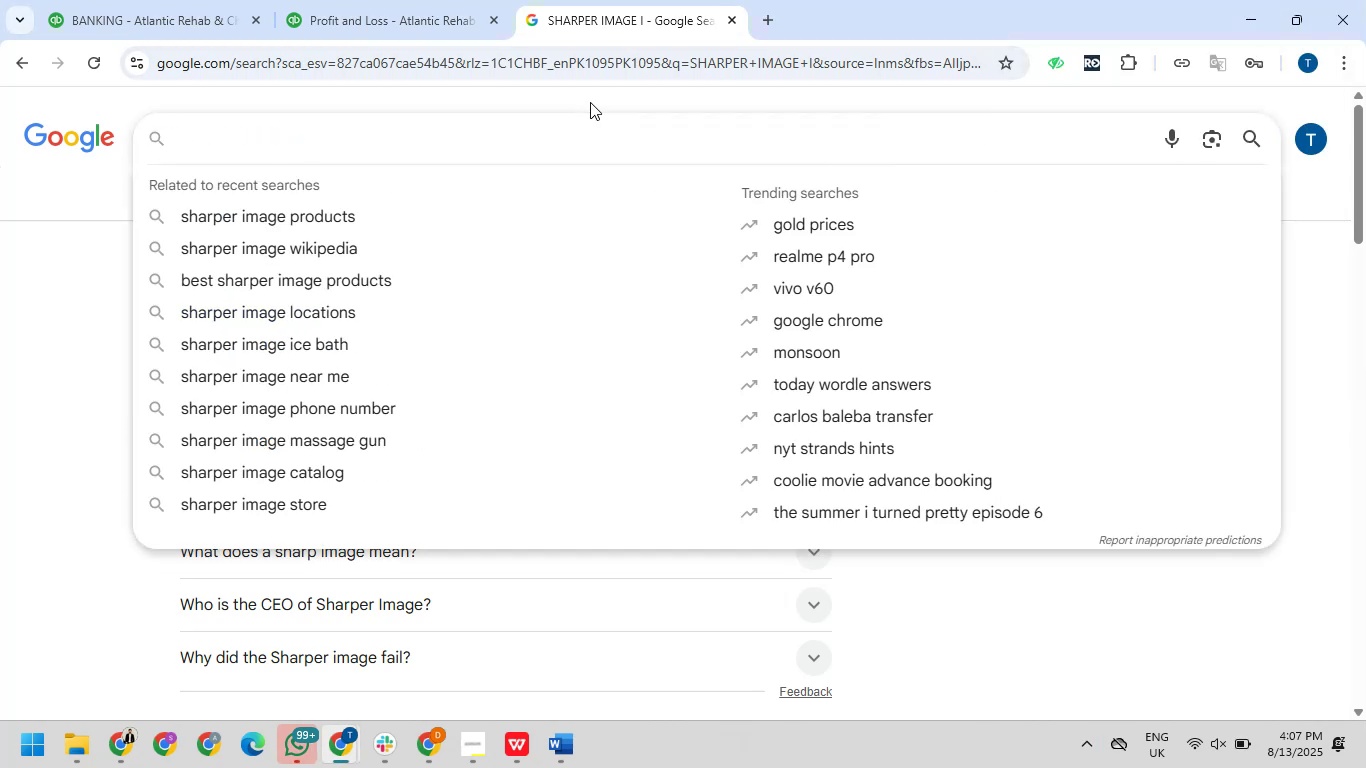 
key(Control+ControlLeft)
 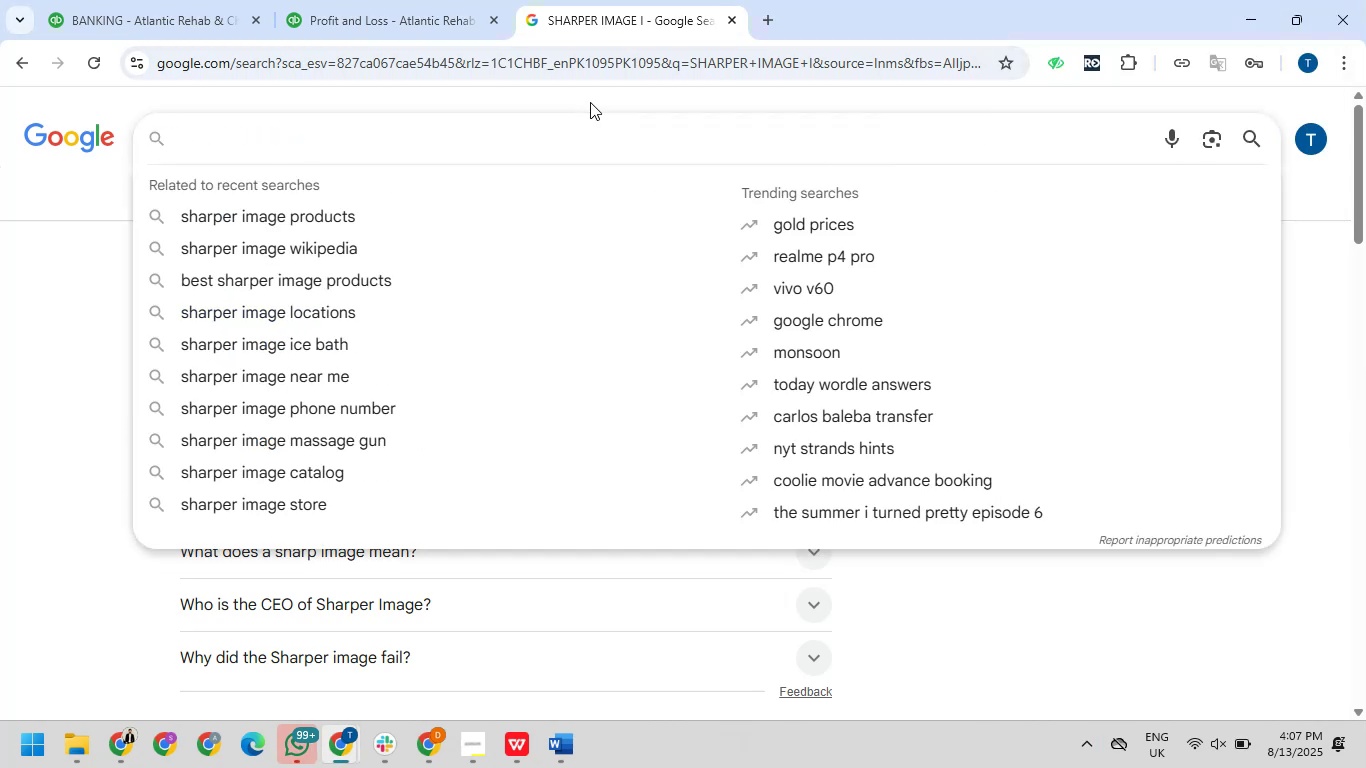 
key(Control+V)
 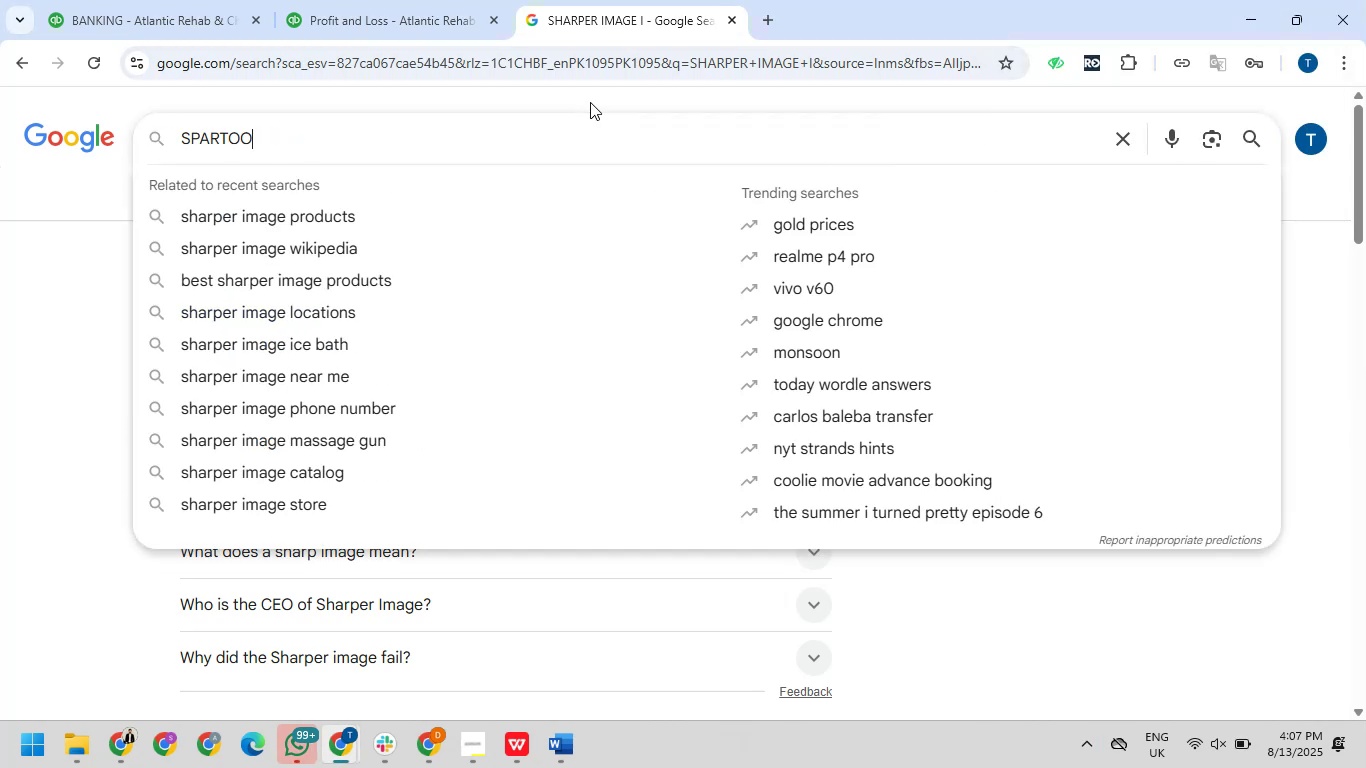 
key(Enter)
 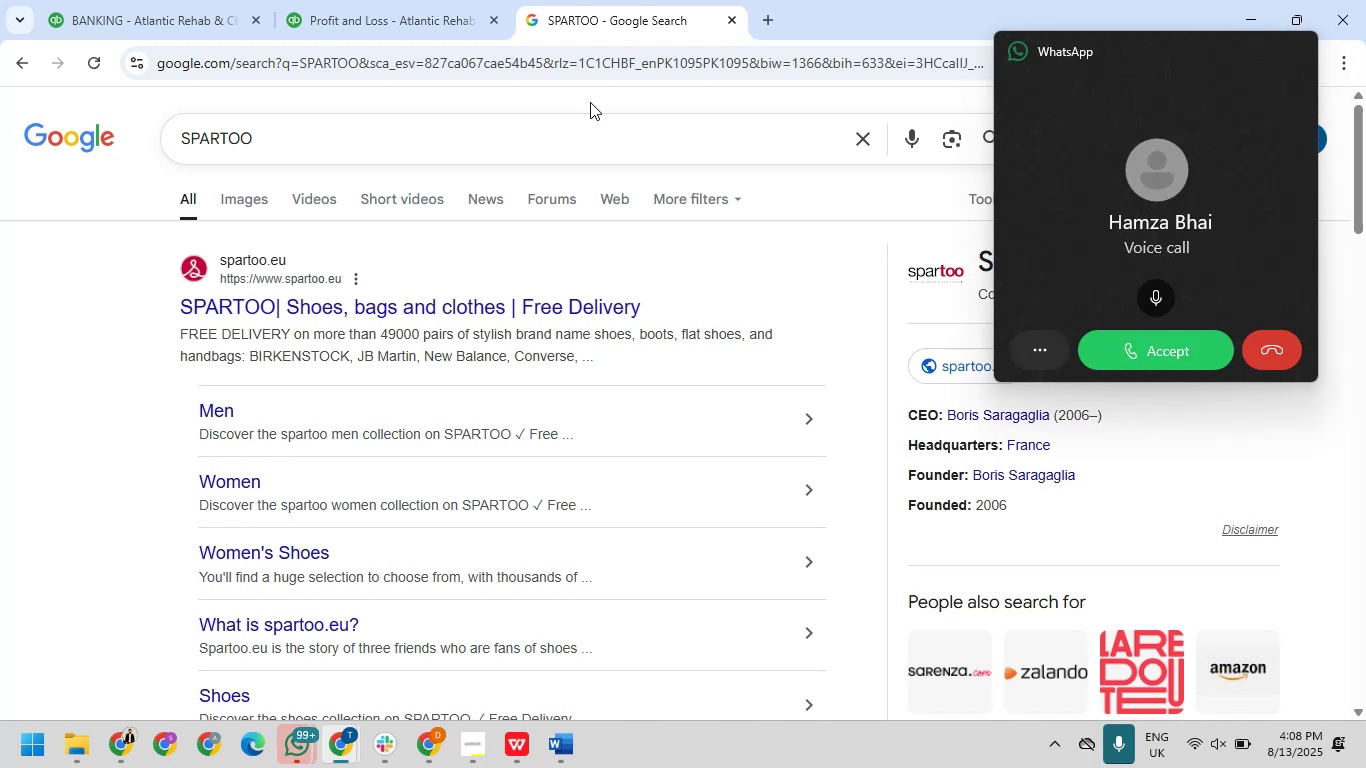 
wait(57.71)
 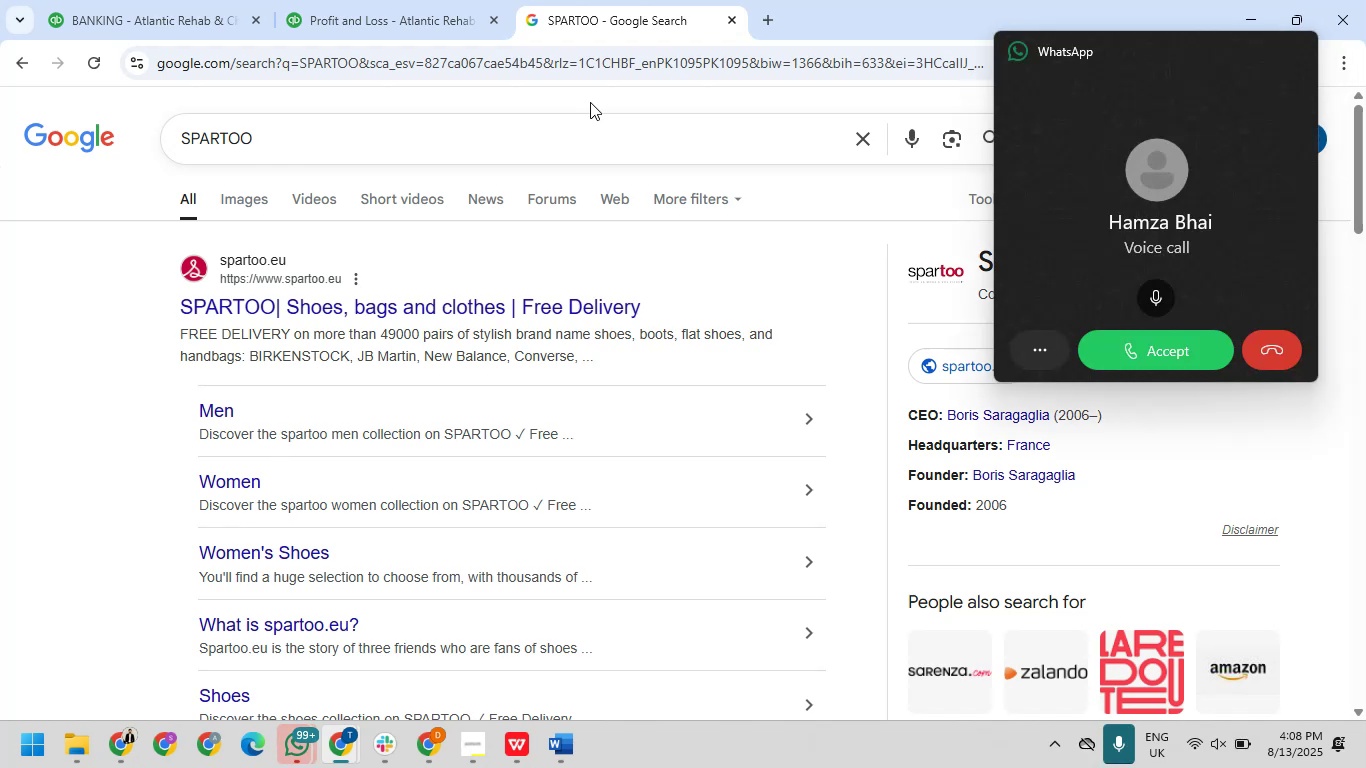 
left_click([1294, 44])
 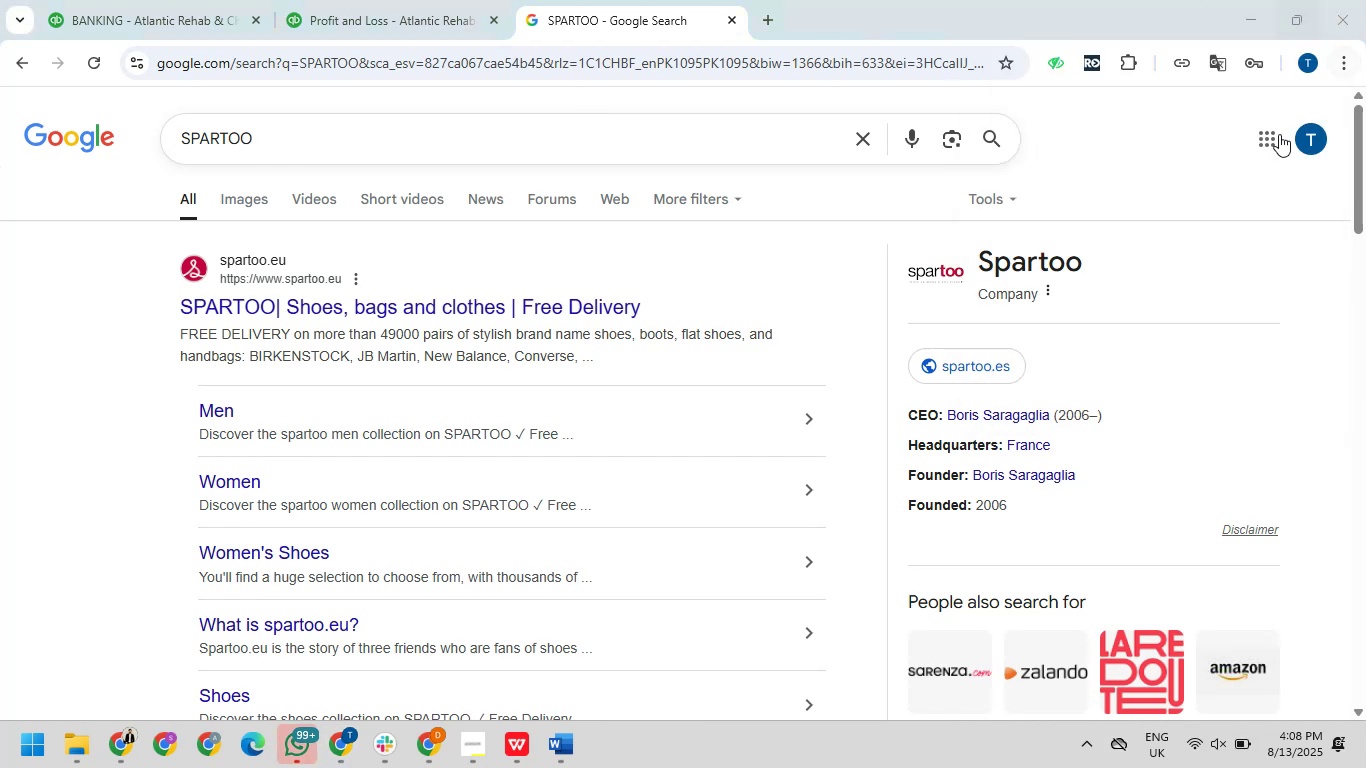 
left_click([603, 304])
 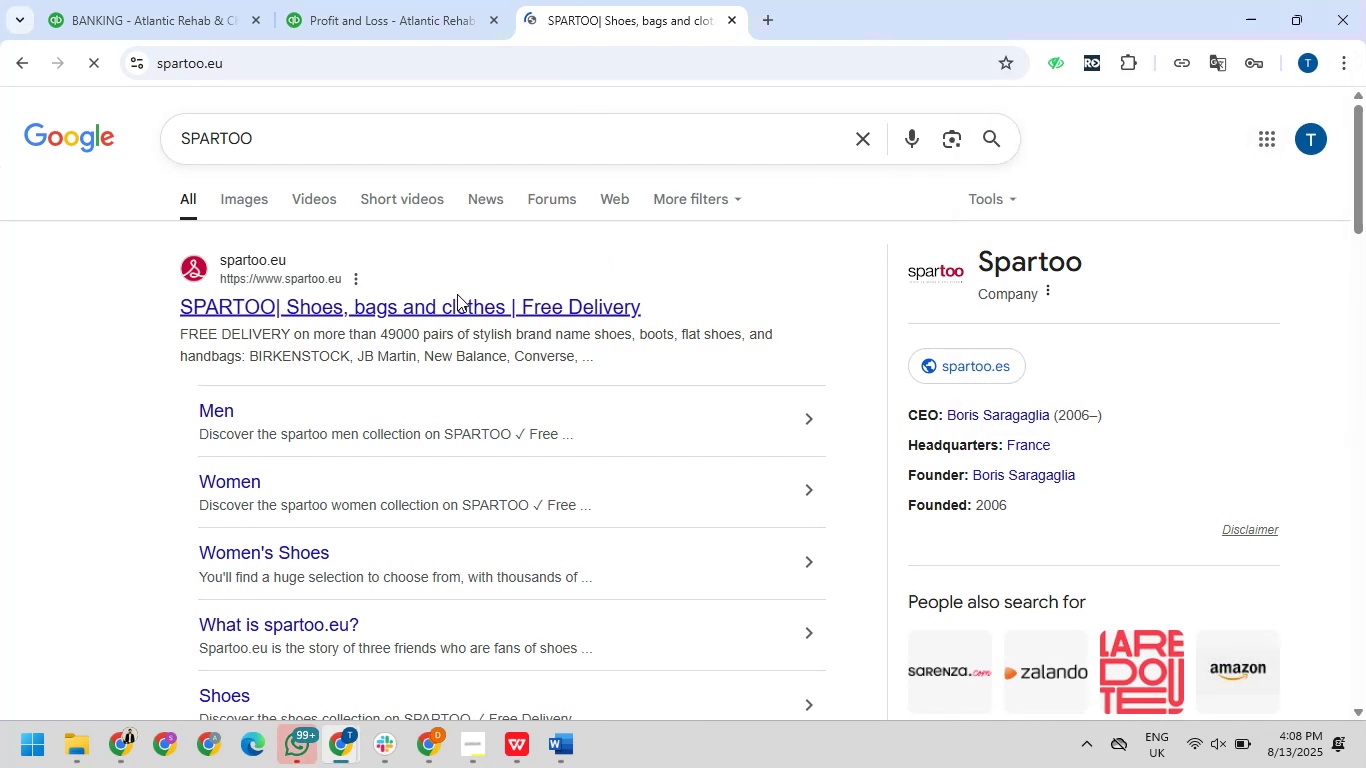 
mouse_move([428, 300])
 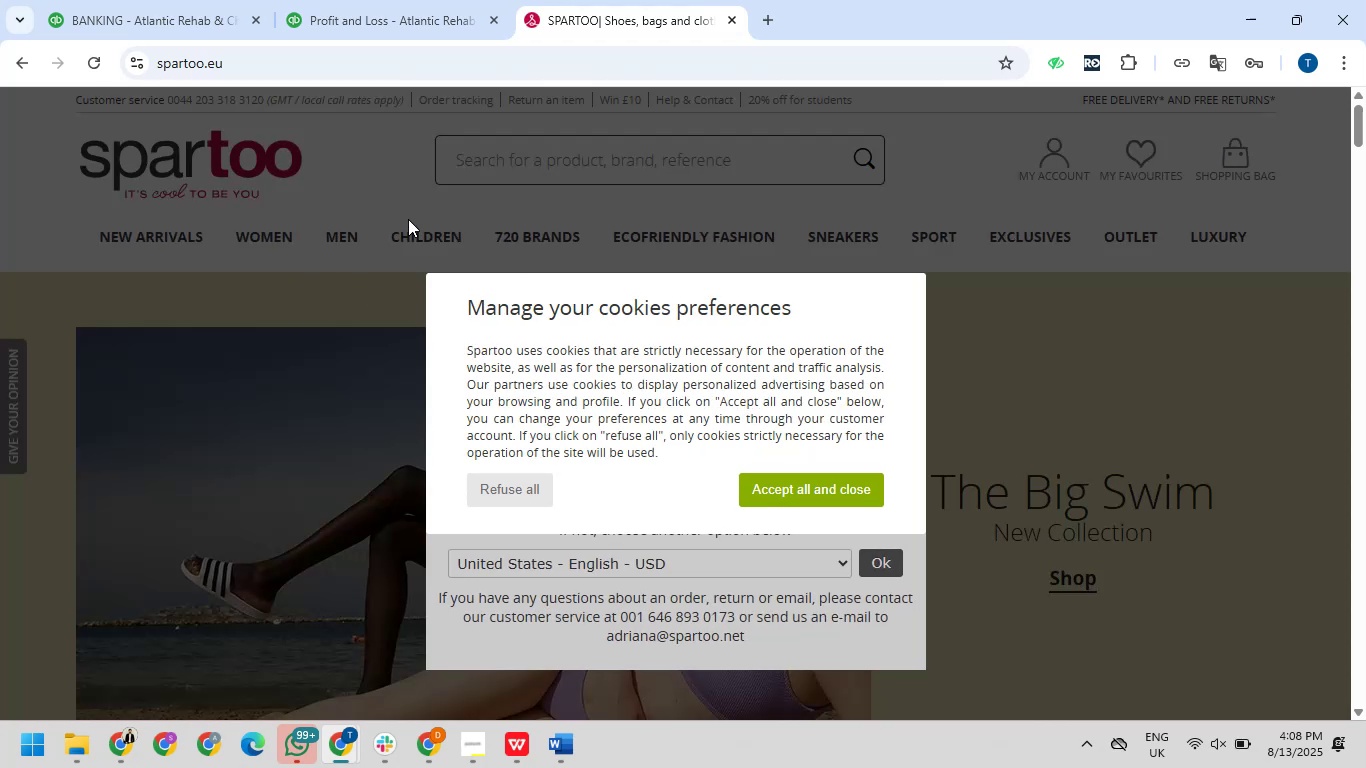 
left_click([408, 219])
 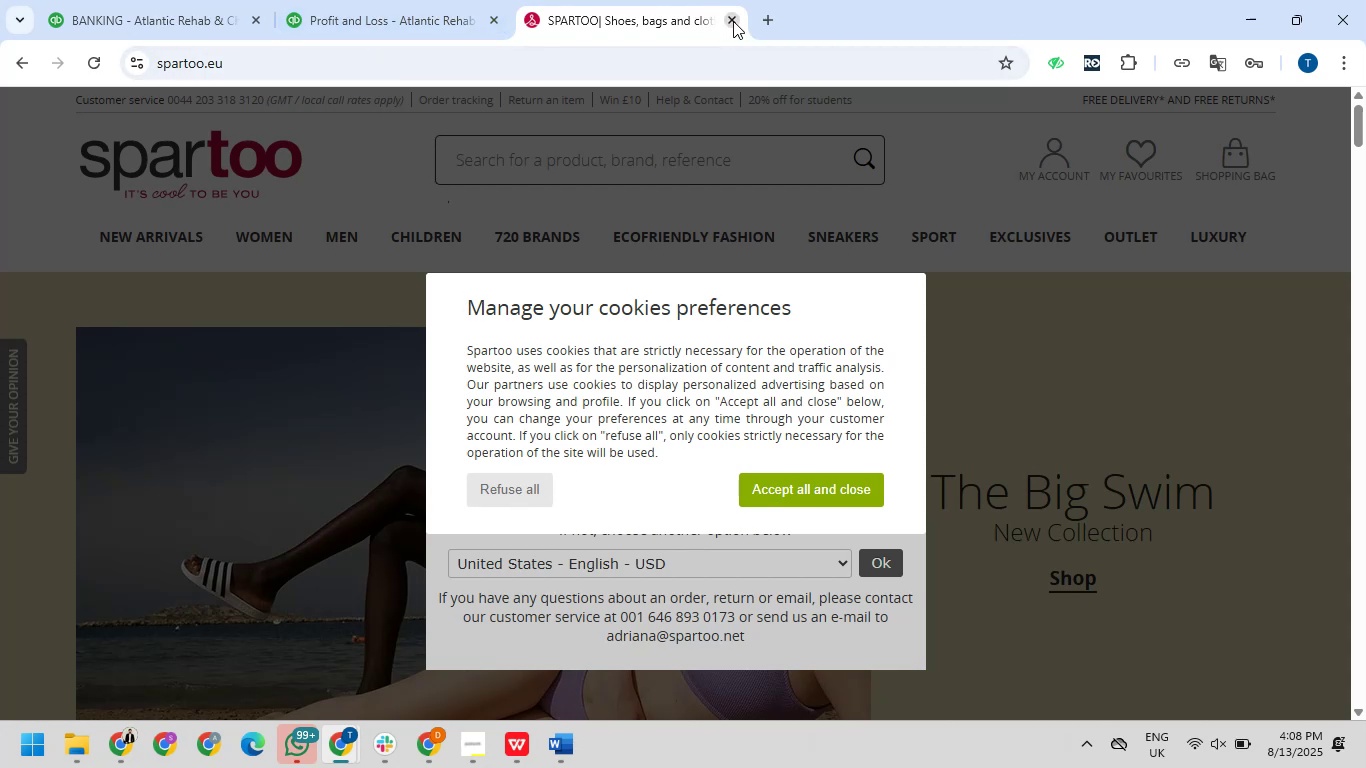 
left_click([731, 0])
 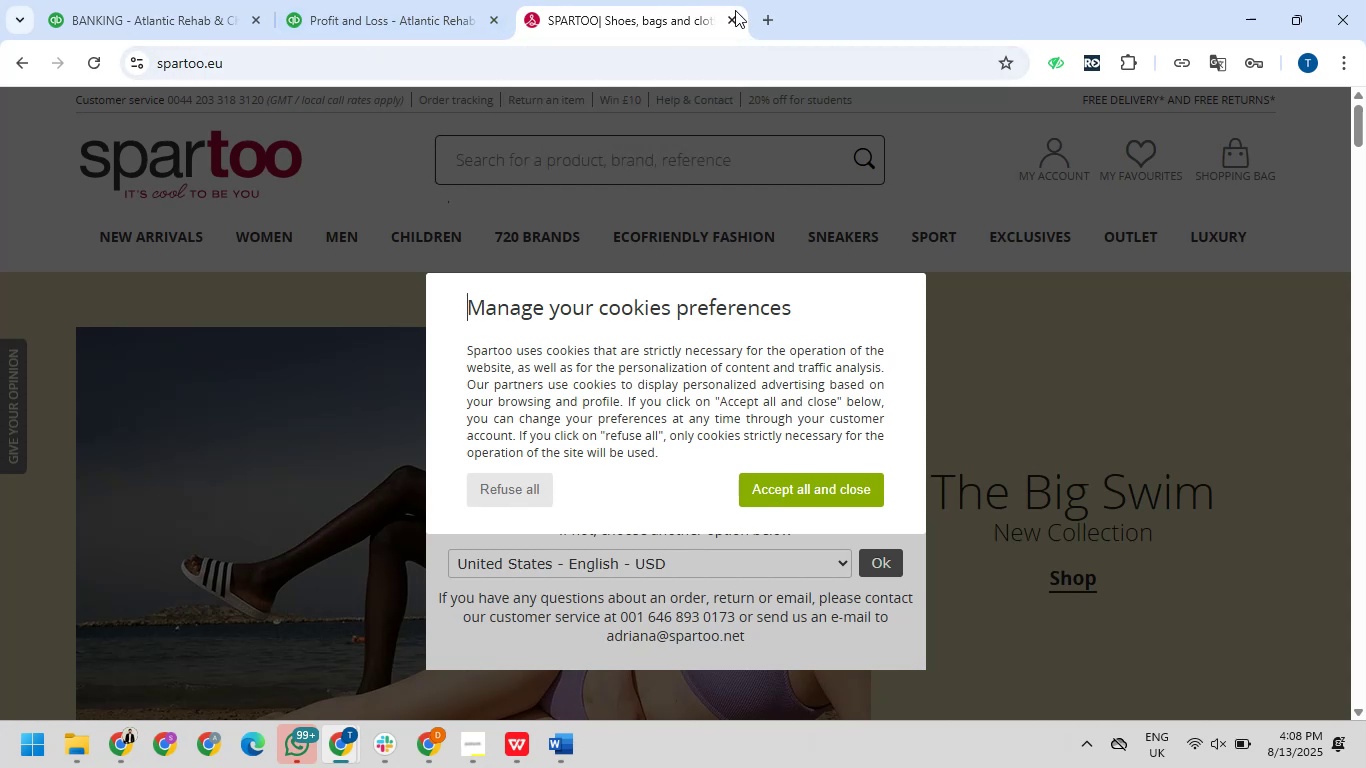 
left_click_drag(start_coordinate=[734, 25], to_coordinate=[729, 45])
 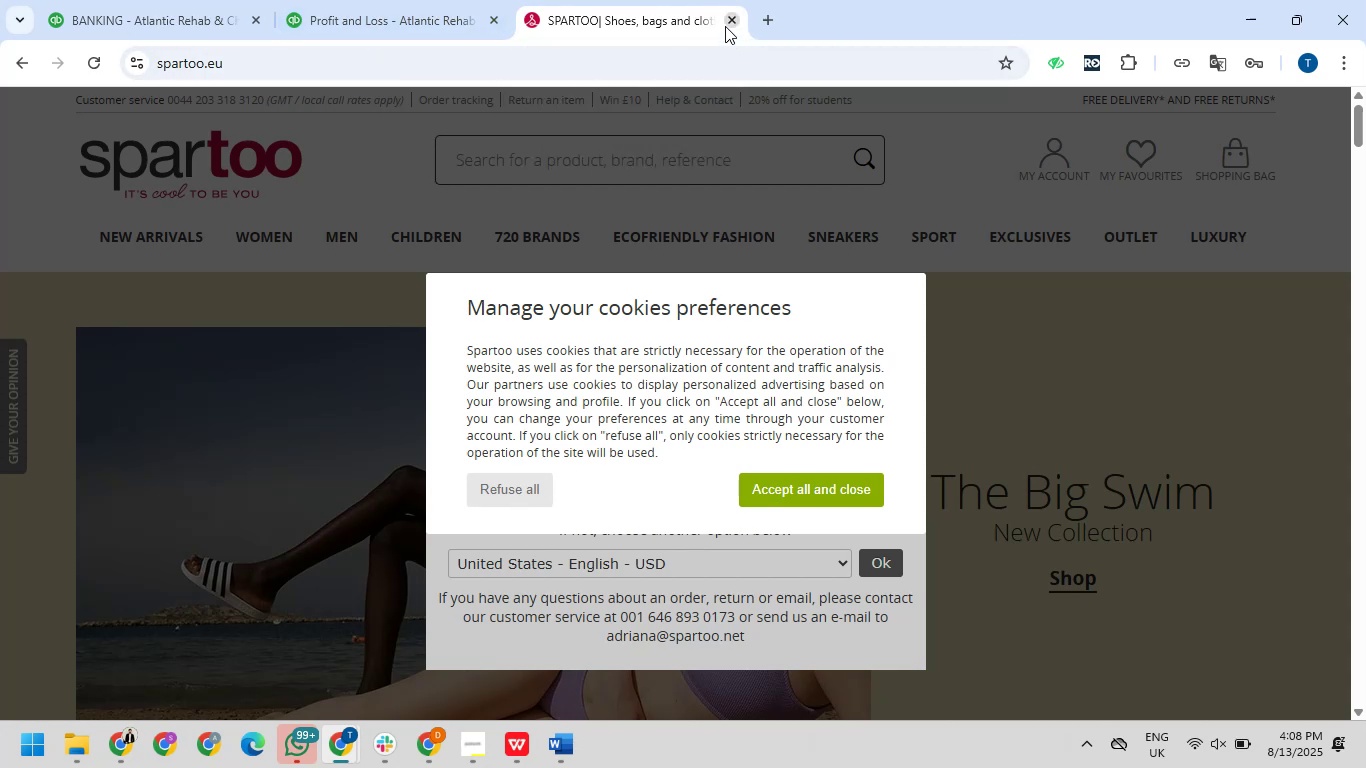 
left_click([725, 26])
 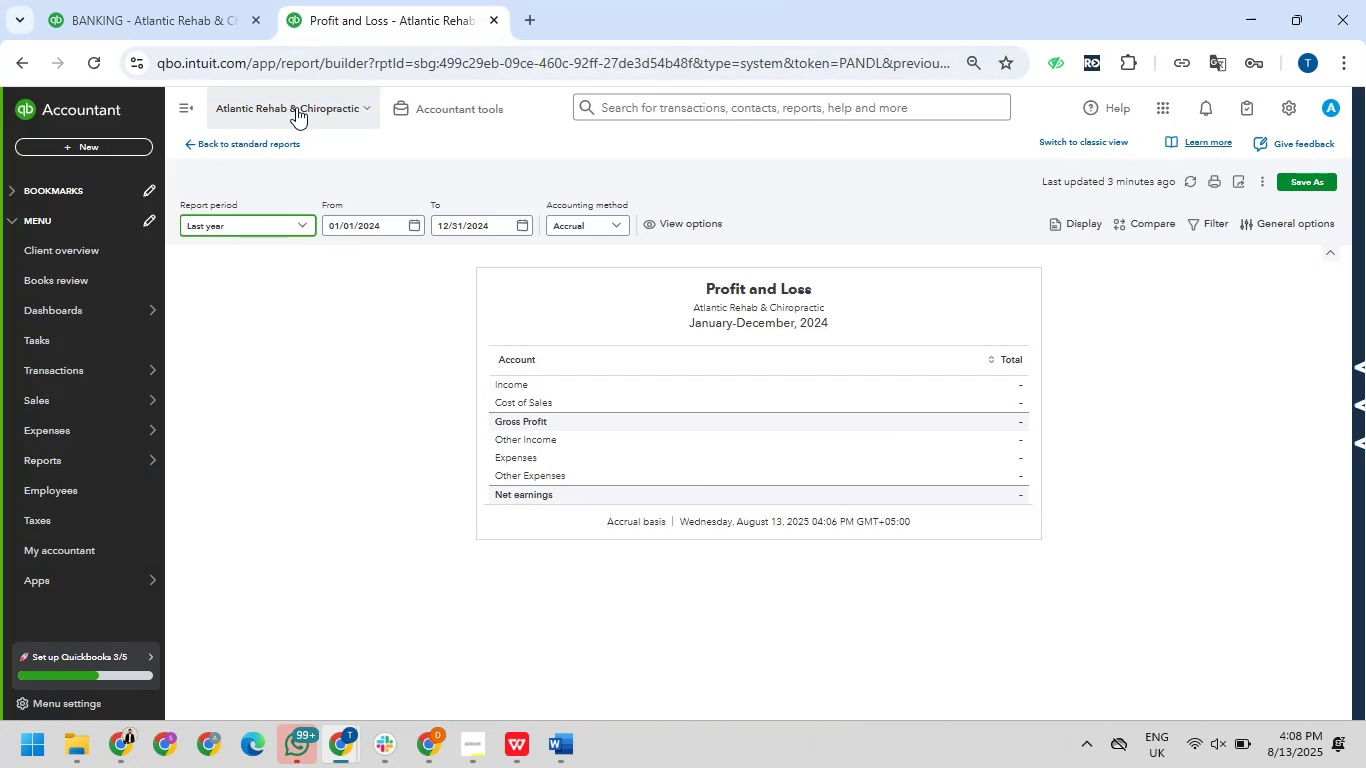 
left_click_drag(start_coordinate=[194, 13], to_coordinate=[207, 36])
 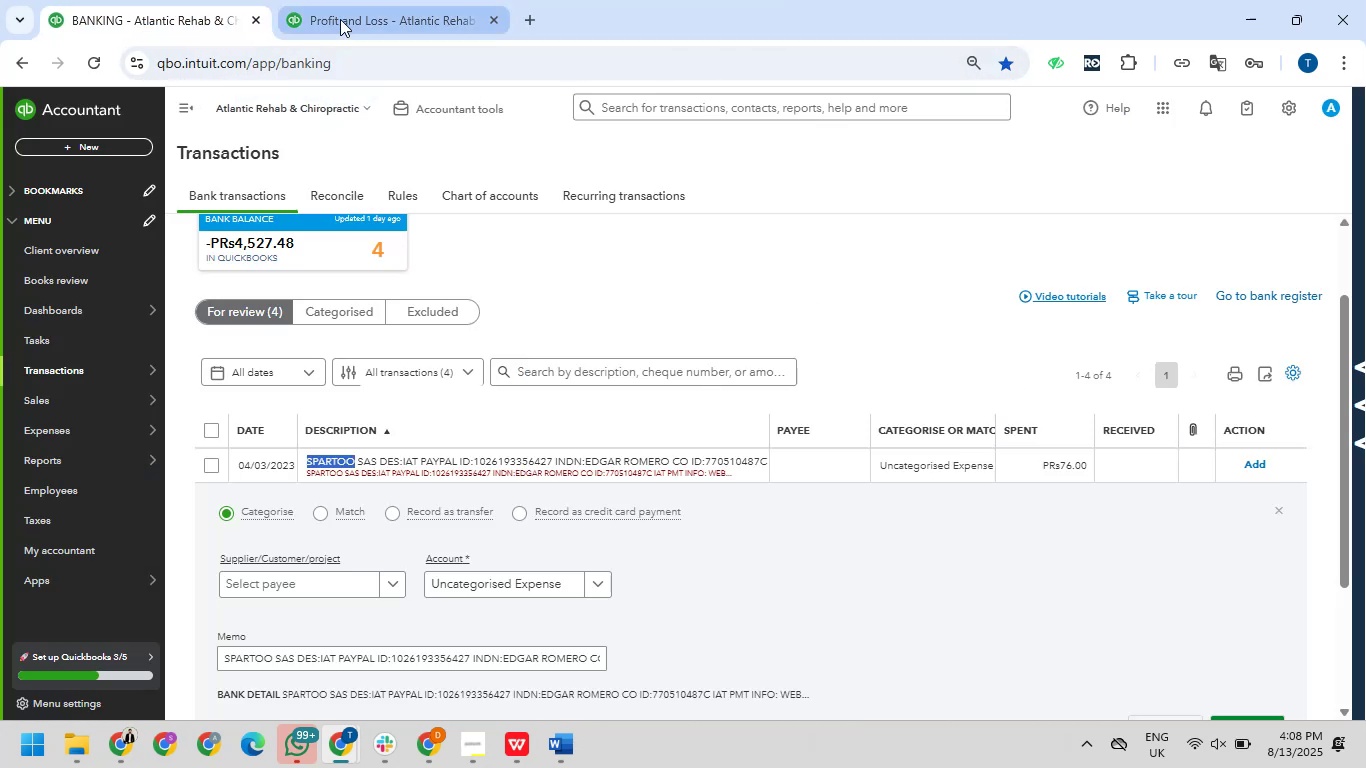 
left_click([342, 18])
 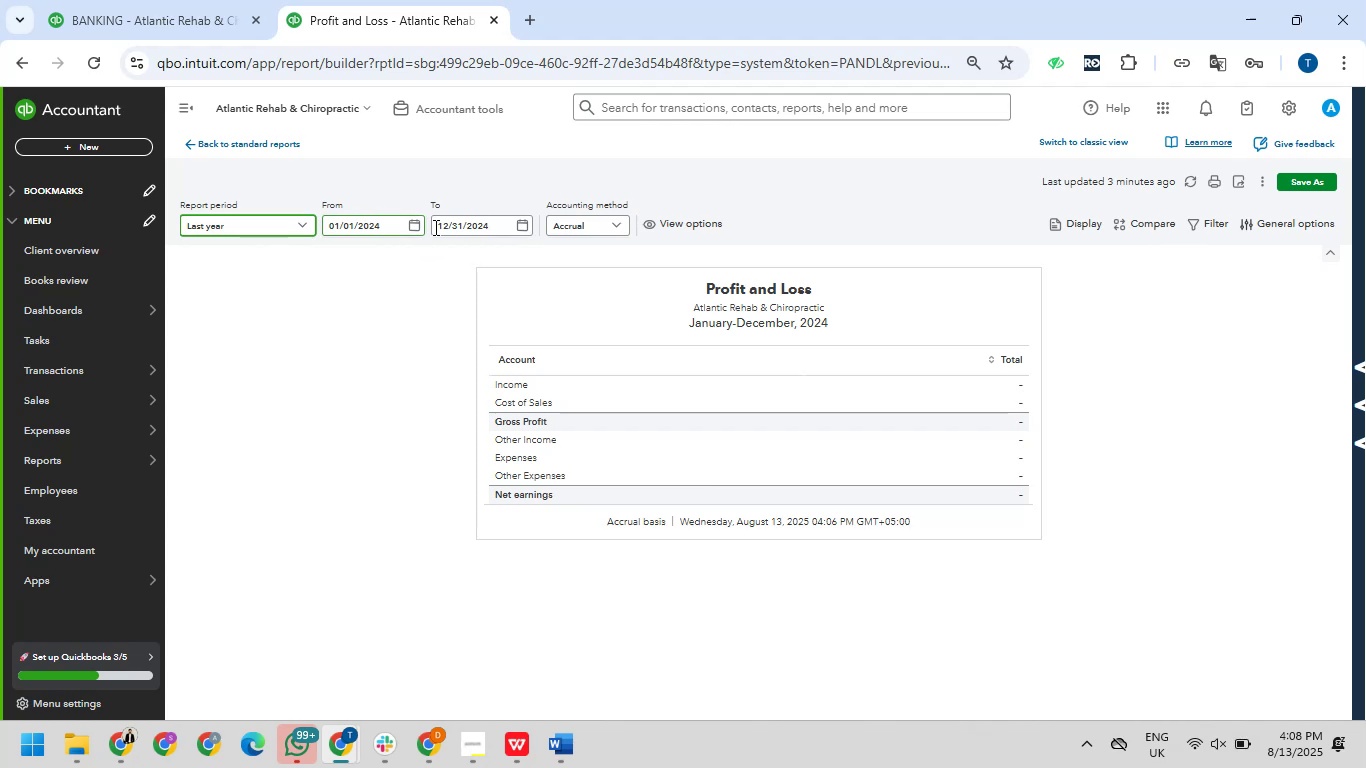 
left_click([409, 229])
 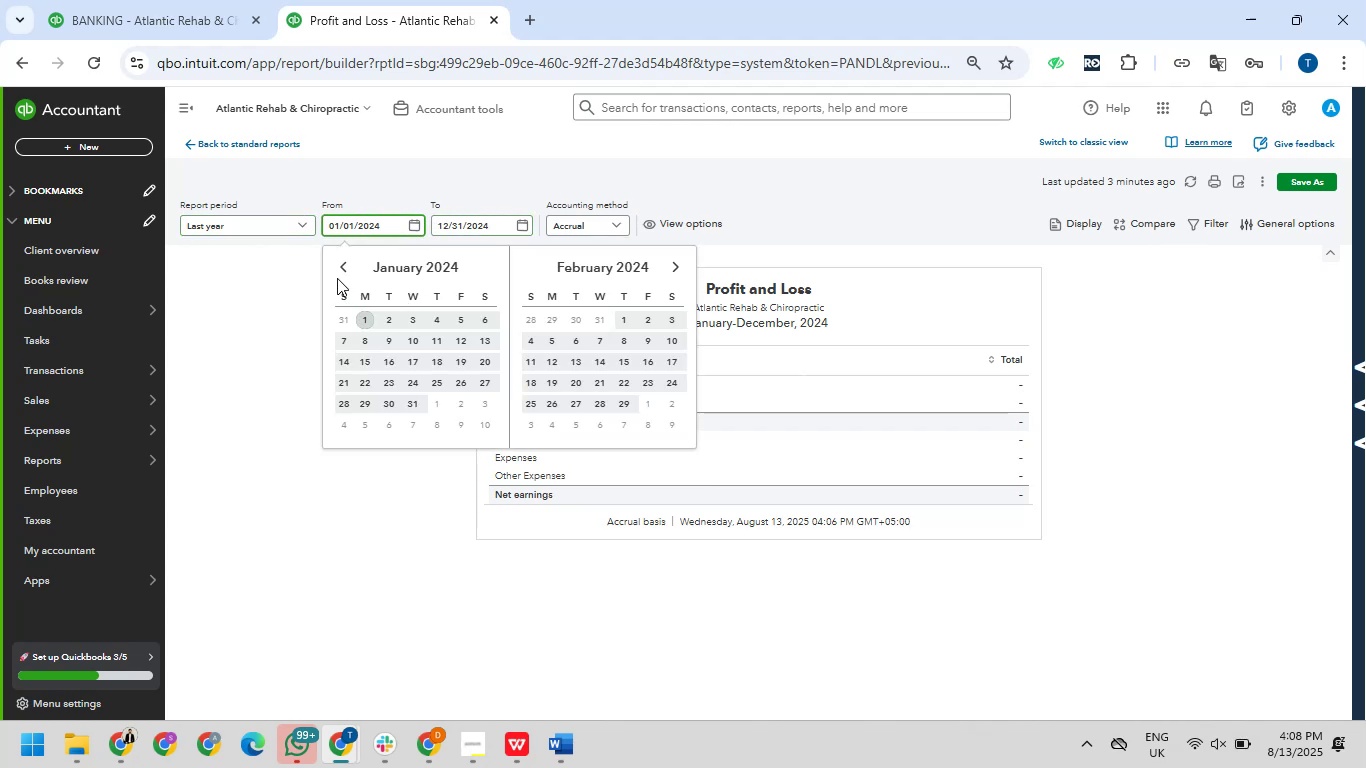 
left_click([345, 258])
 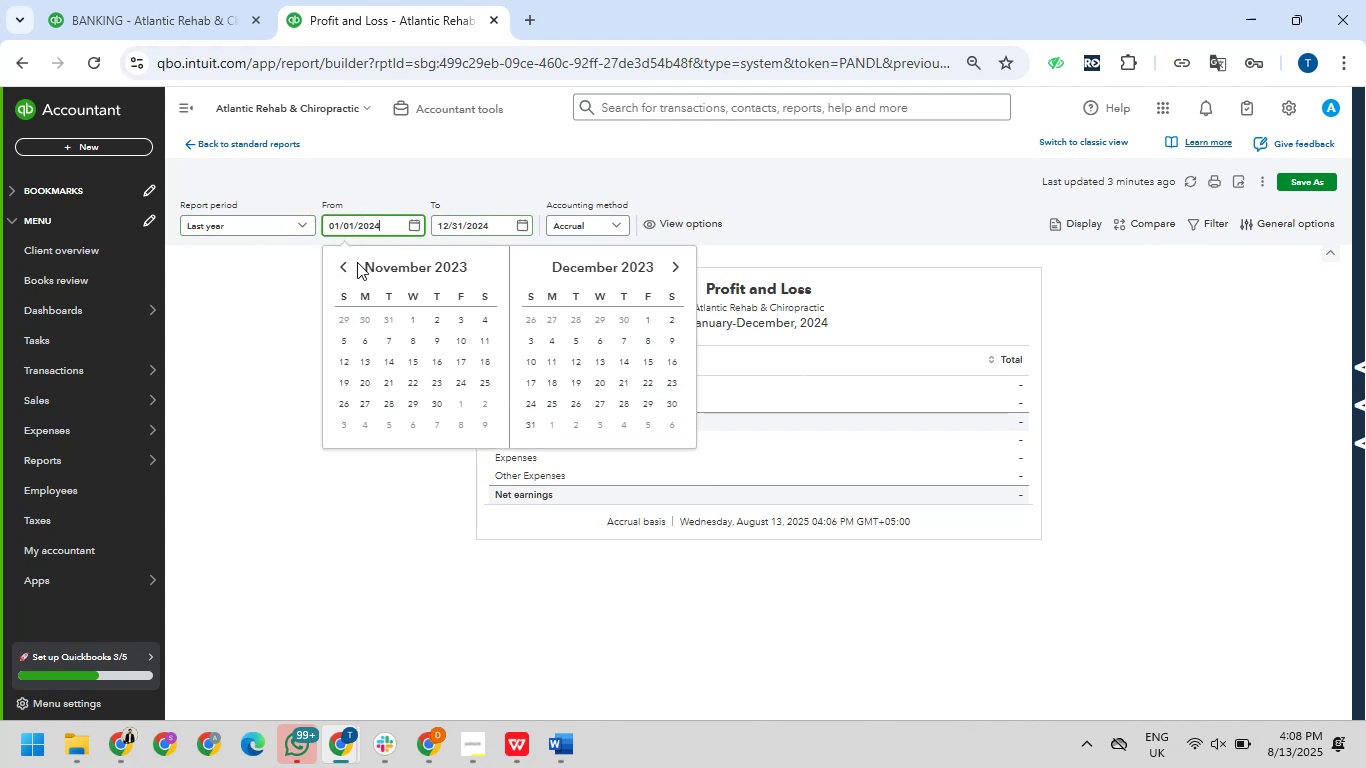 
left_click([342, 268])
 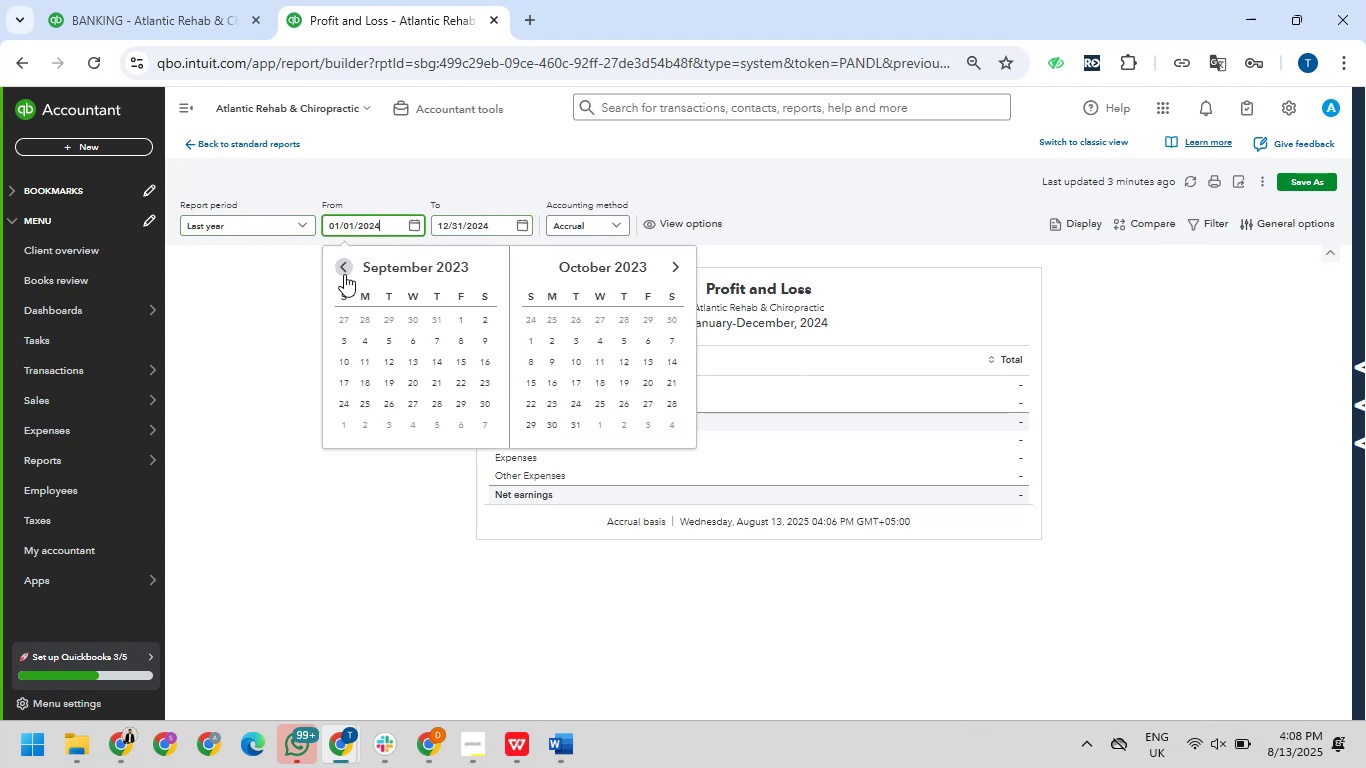 
left_click_drag(start_coordinate=[346, 276], to_coordinate=[347, 270])
 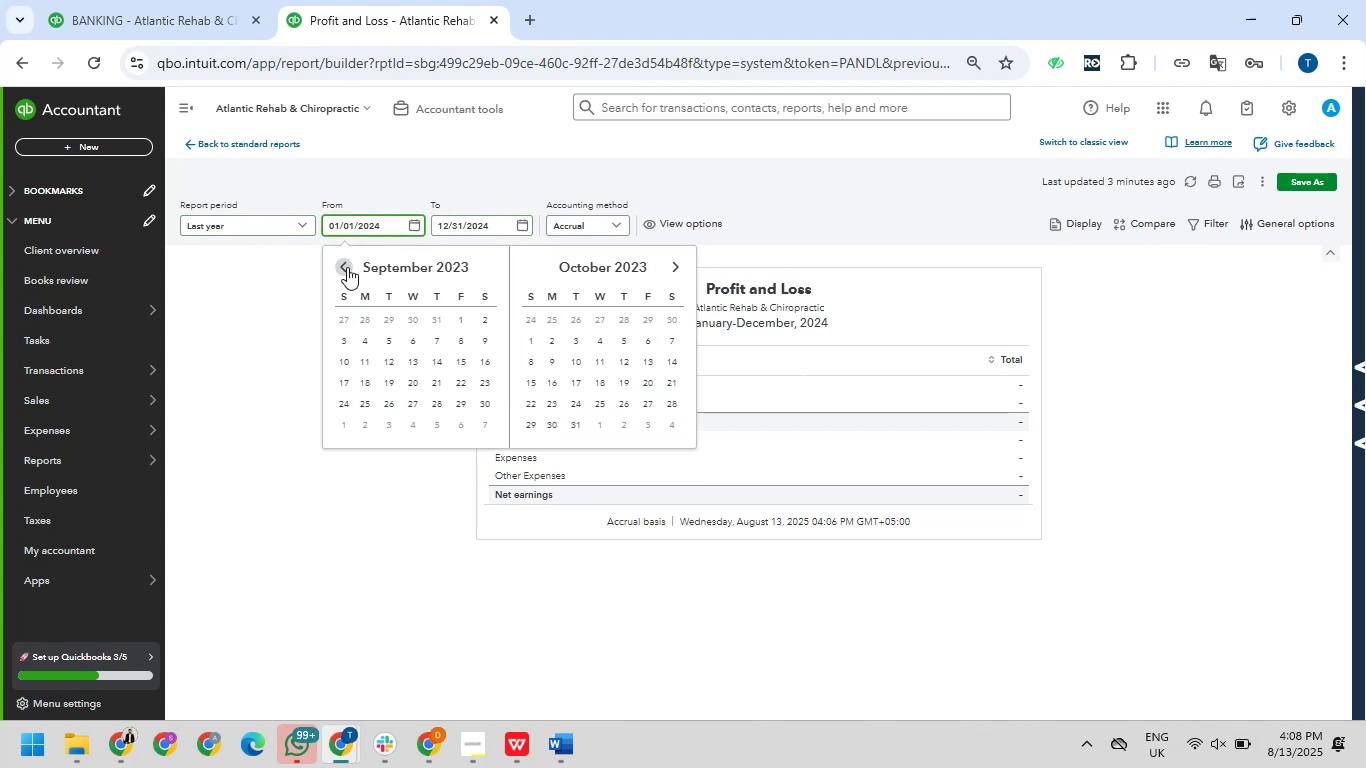 
triple_click([347, 267])
 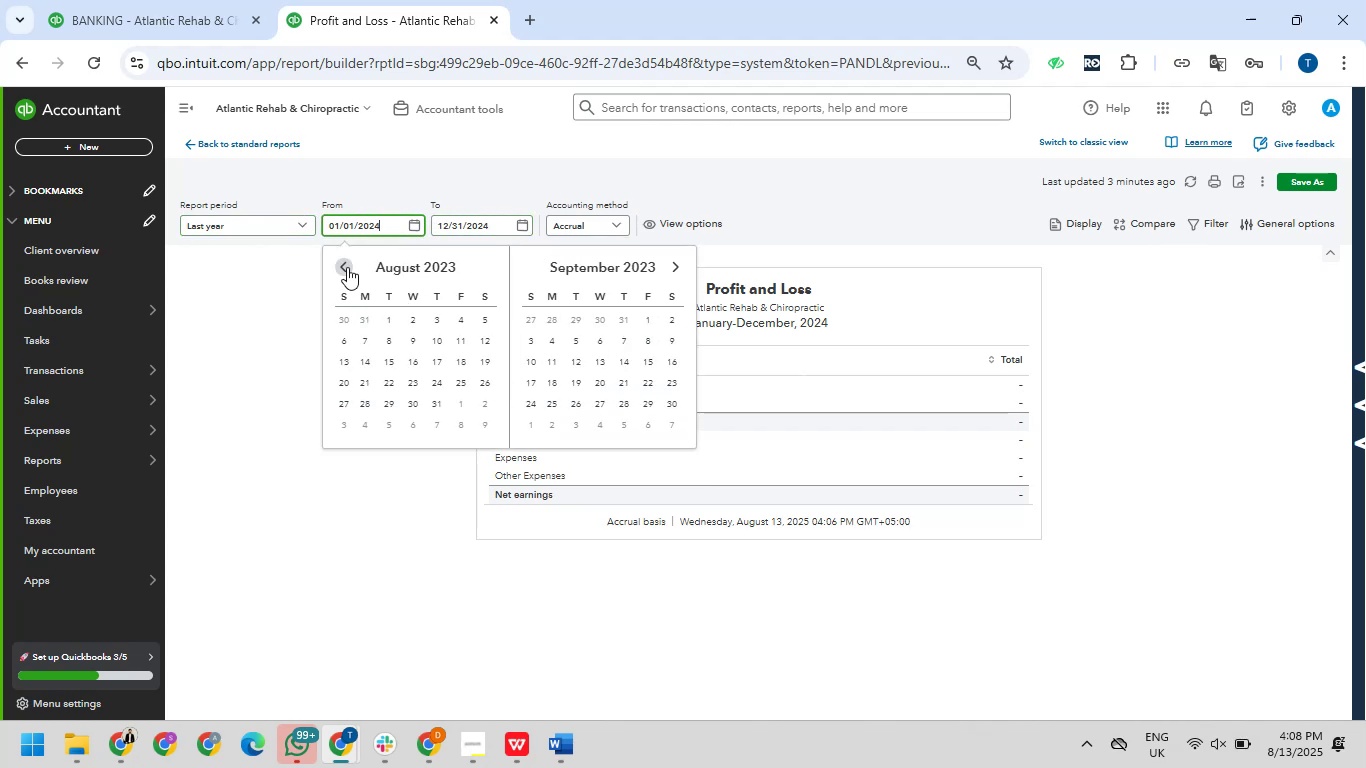 
triple_click([347, 267])
 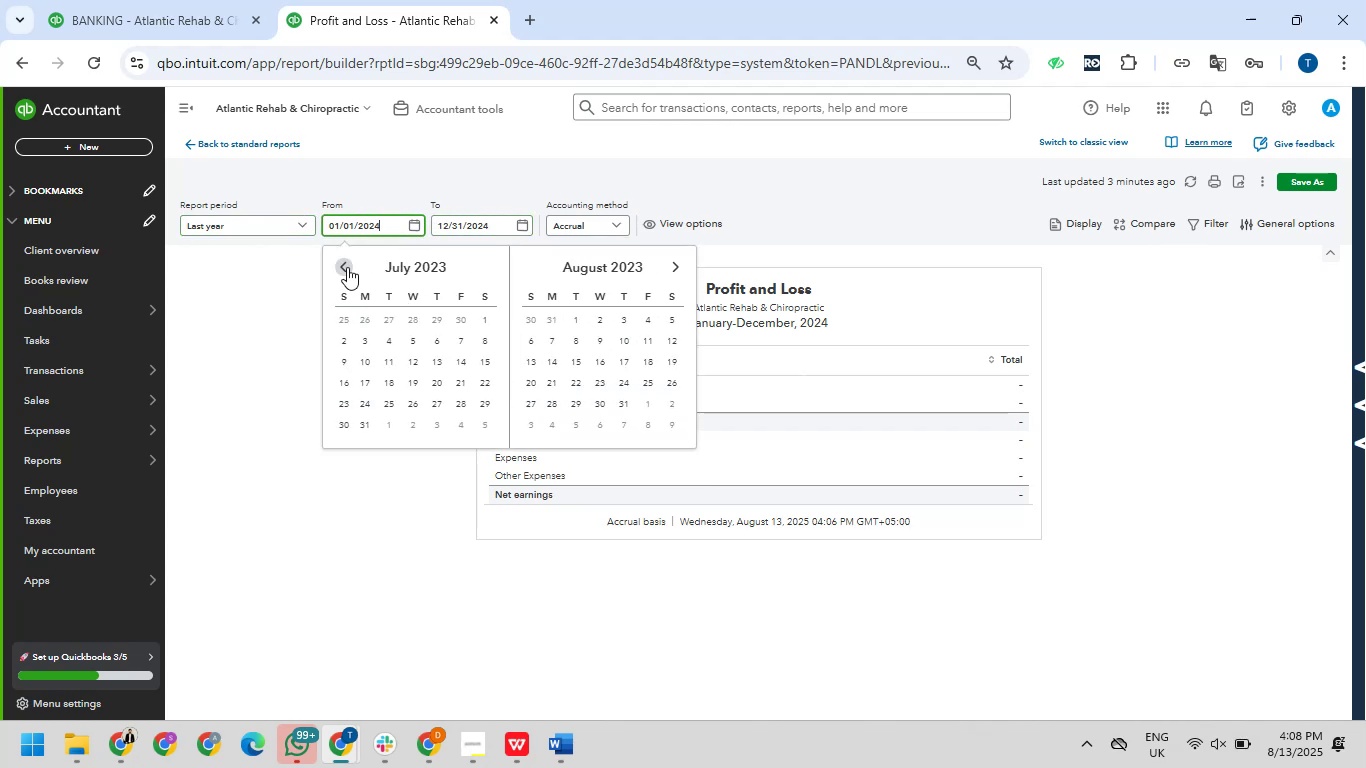 
triple_click([347, 267])
 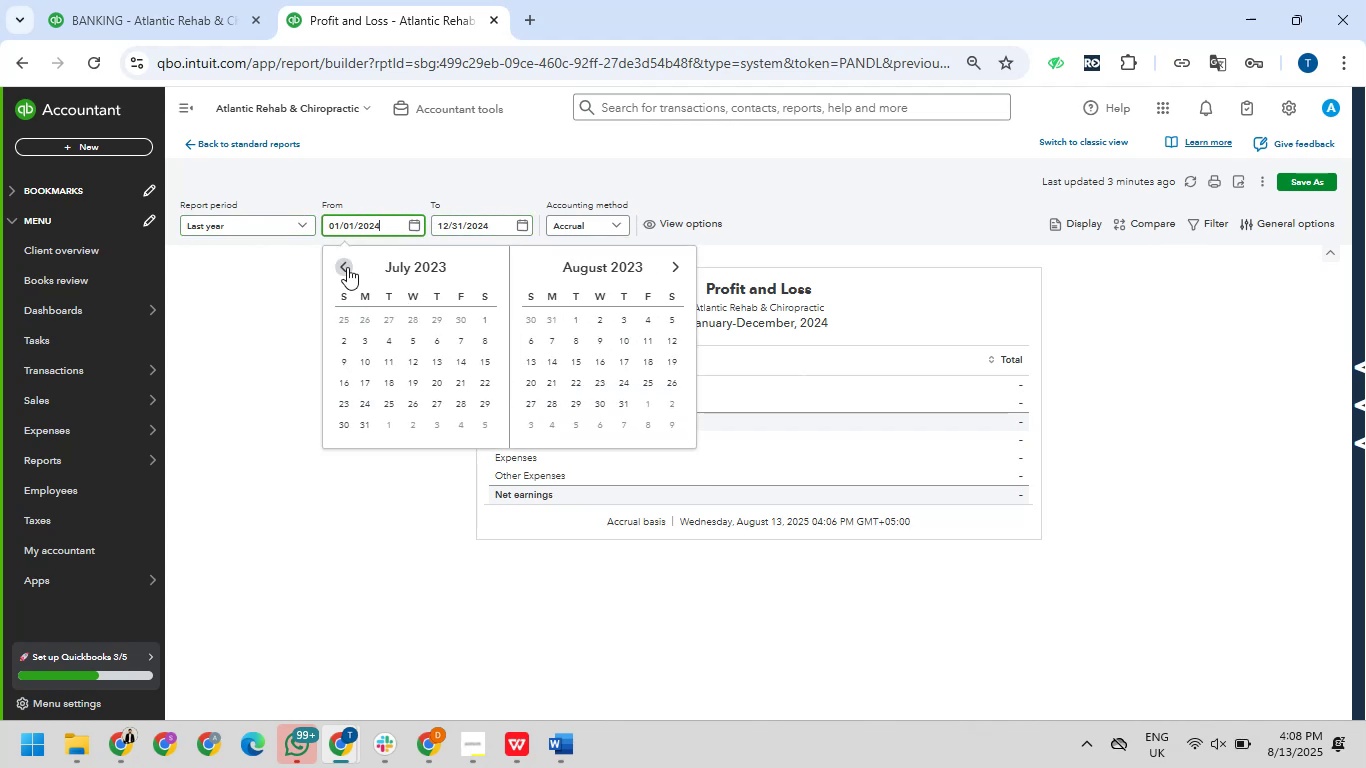 
left_click_drag(start_coordinate=[347, 267], to_coordinate=[355, 266])
 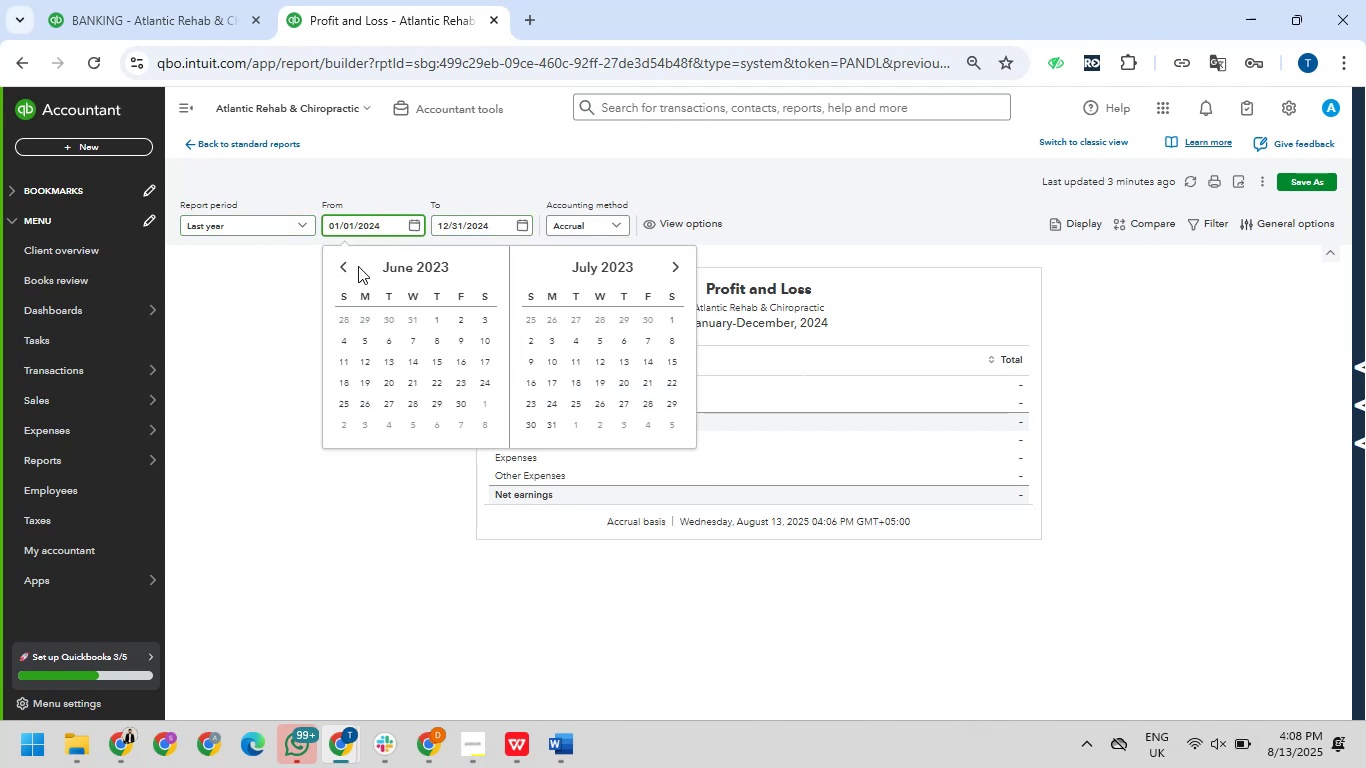 
triple_click([358, 266])
 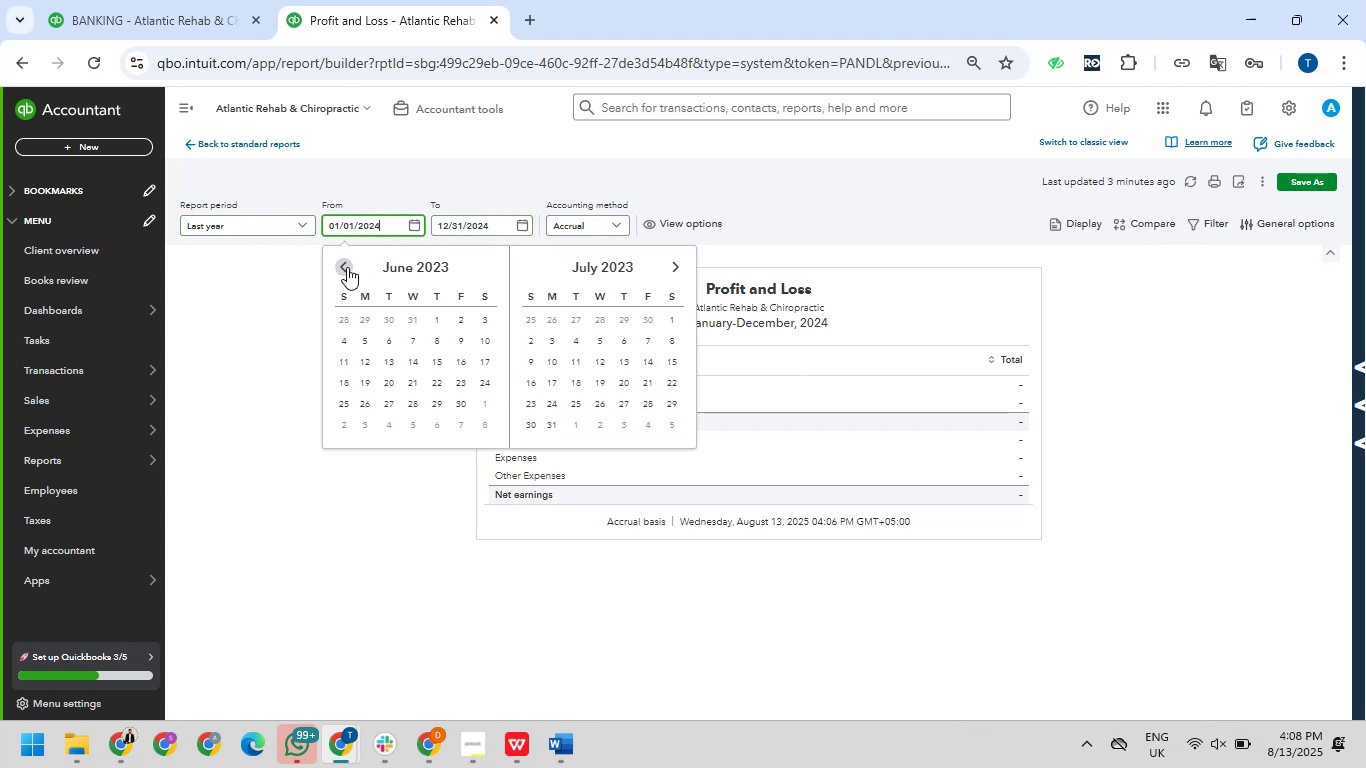 
double_click([347, 267])
 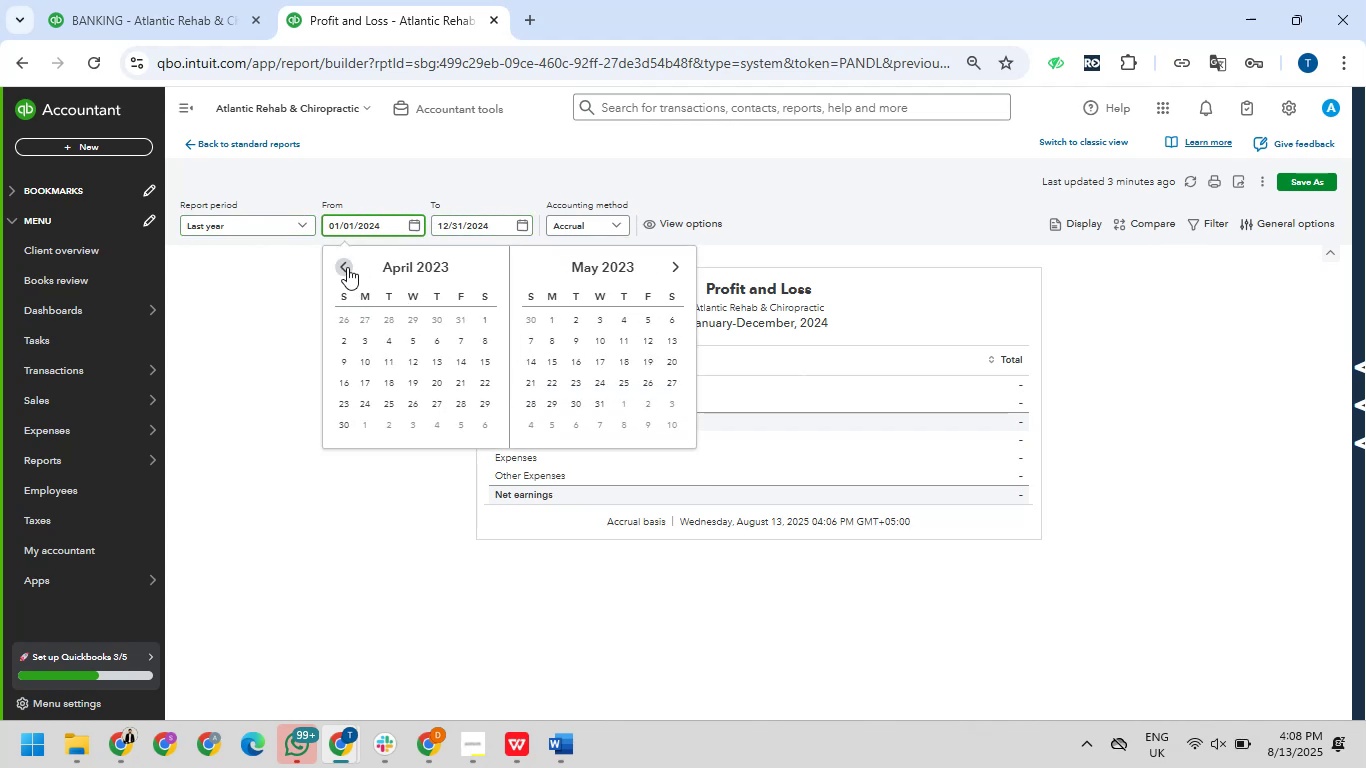 
triple_click([347, 267])
 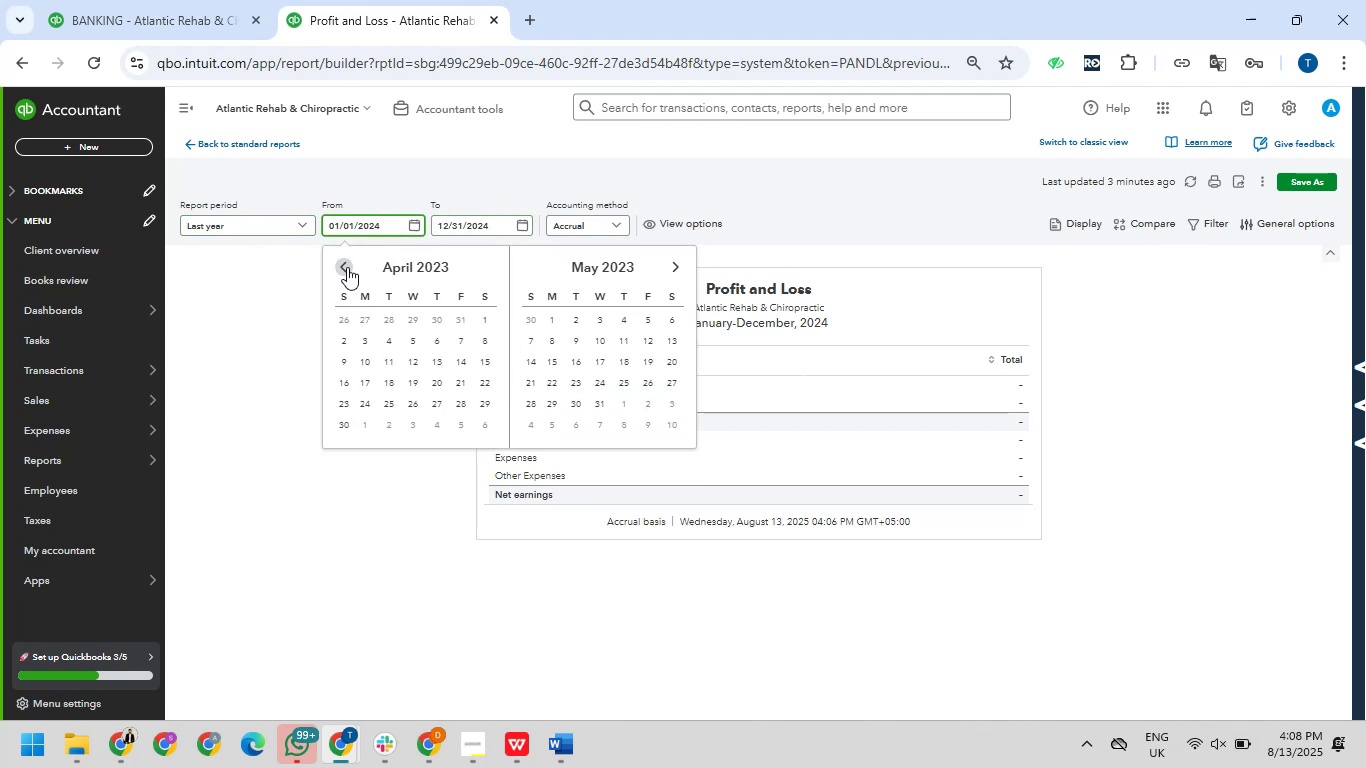 
triple_click([347, 267])
 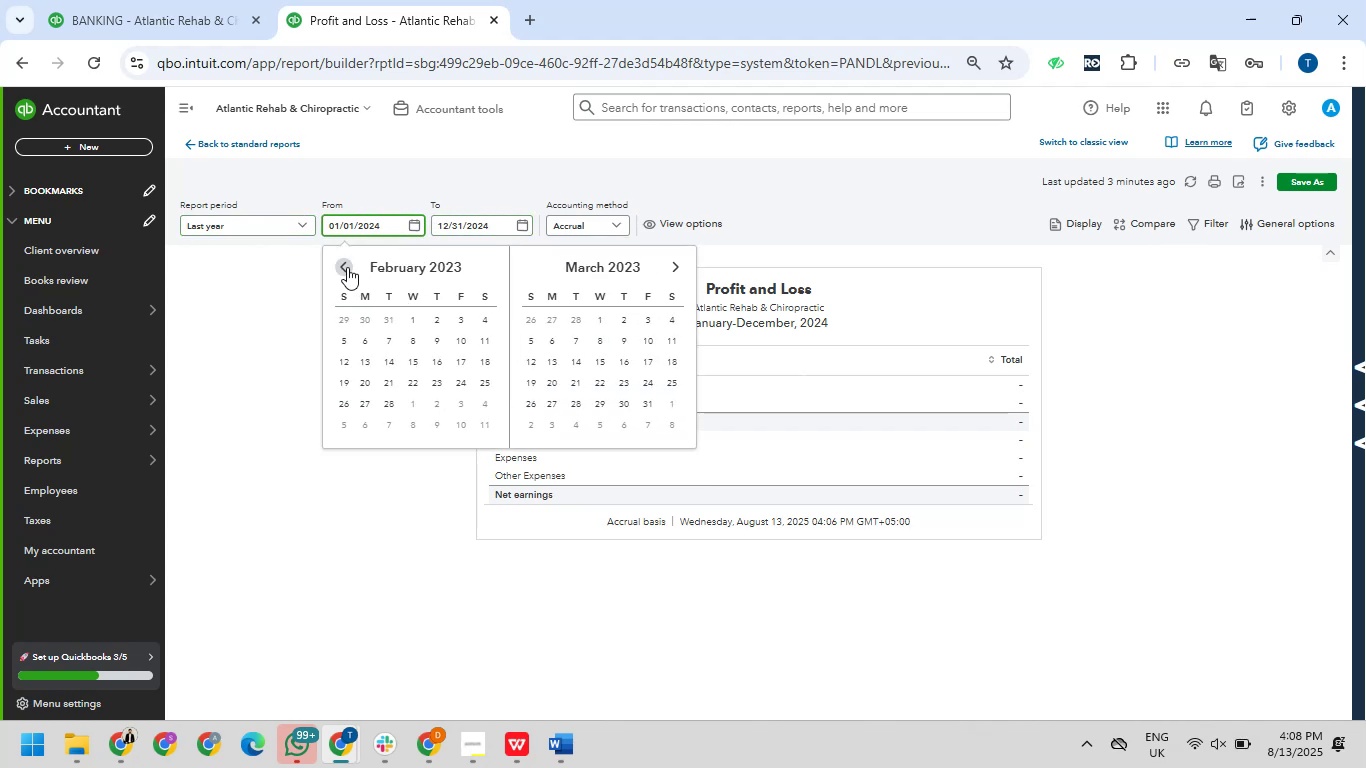 
left_click([347, 267])
 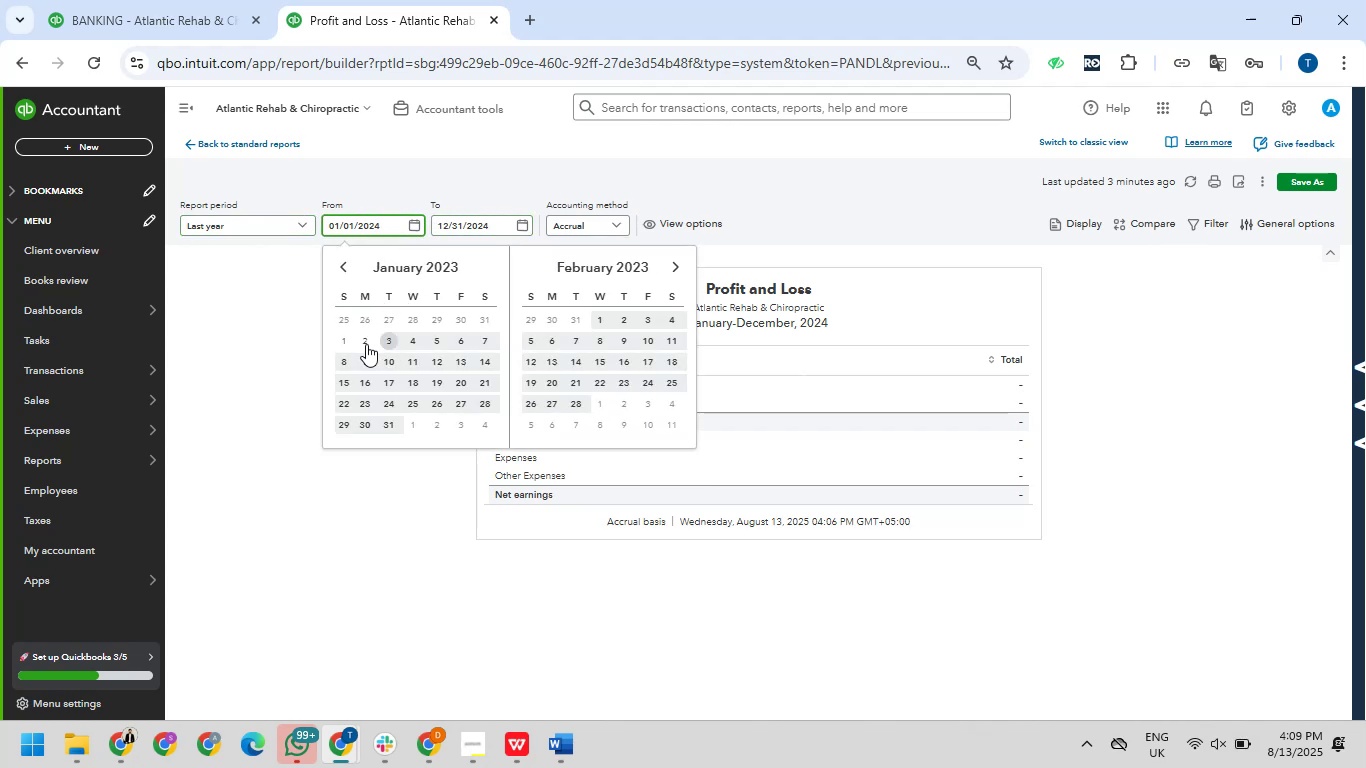 
left_click([342, 345])
 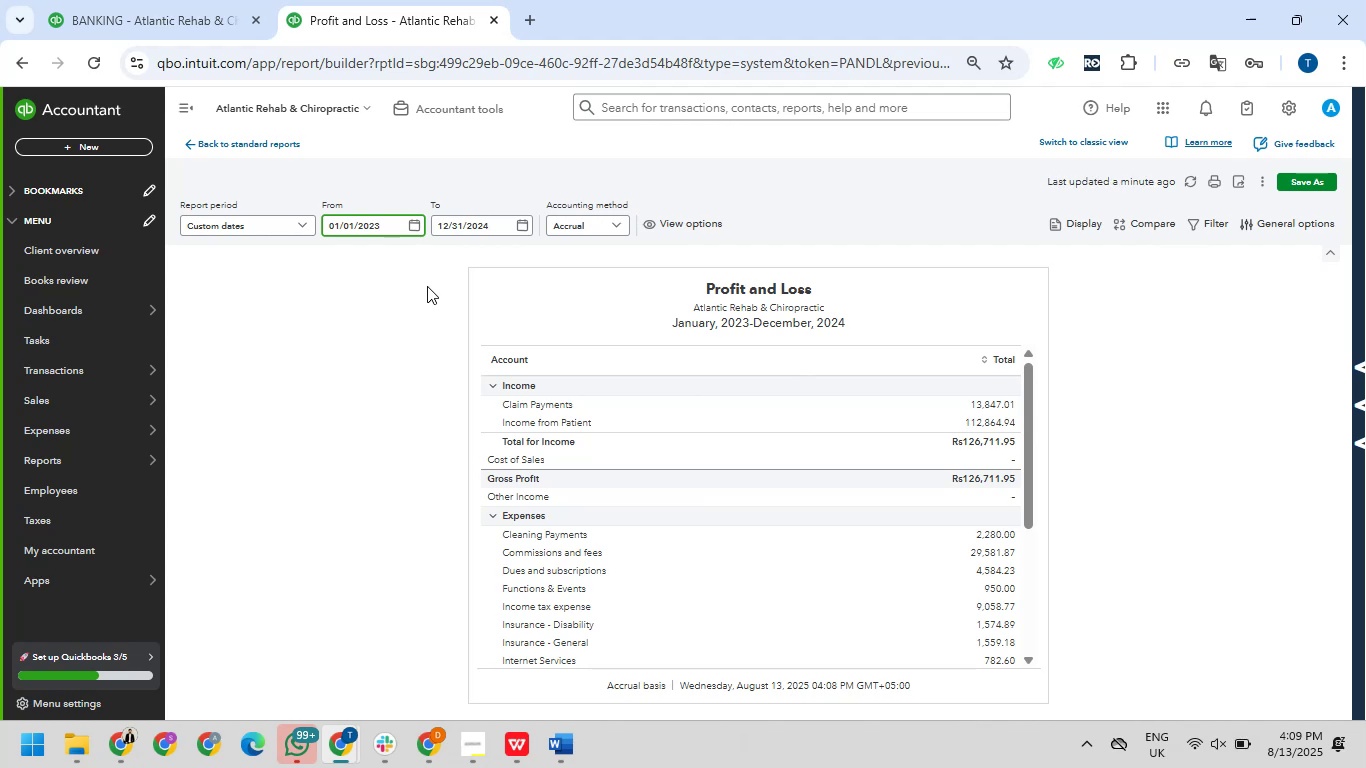 
wait(31.47)
 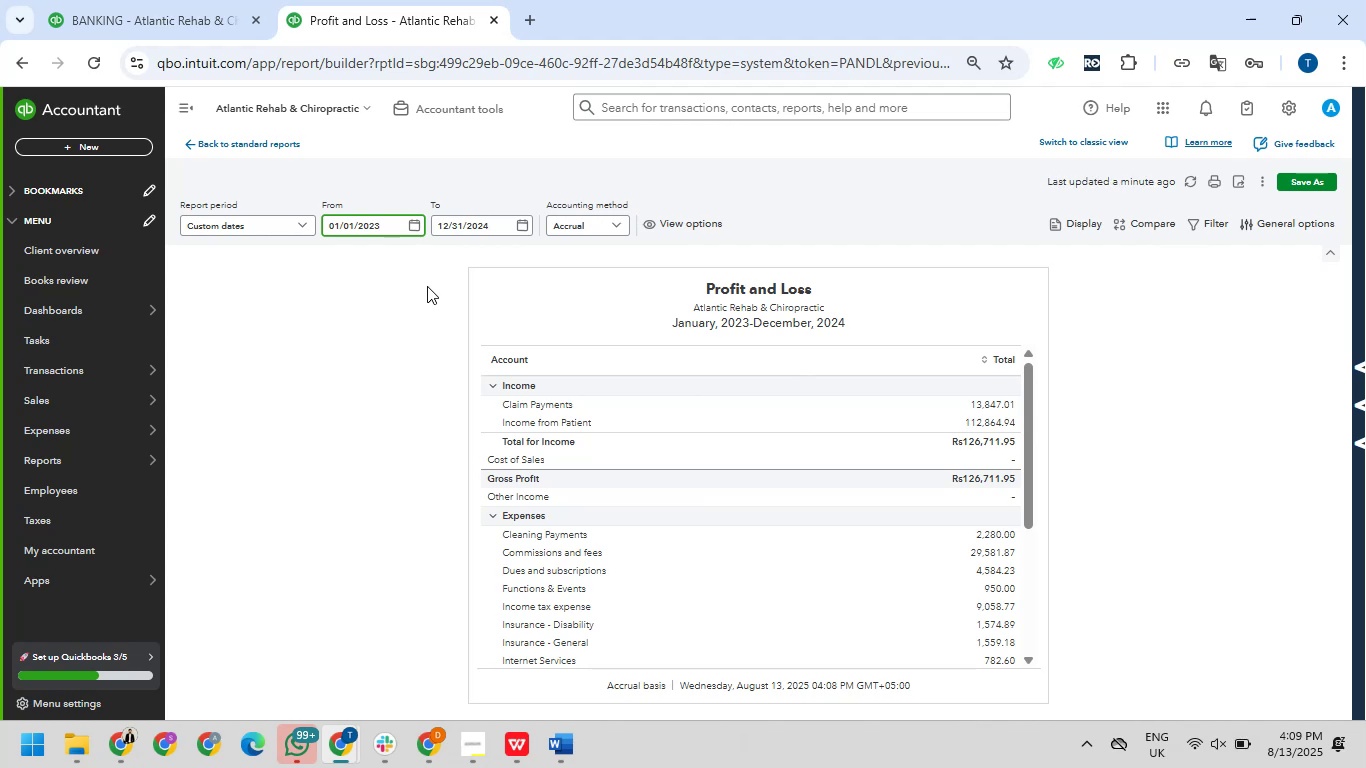 
scroll: coordinate [588, 445], scroll_direction: down, amount: 2.0
 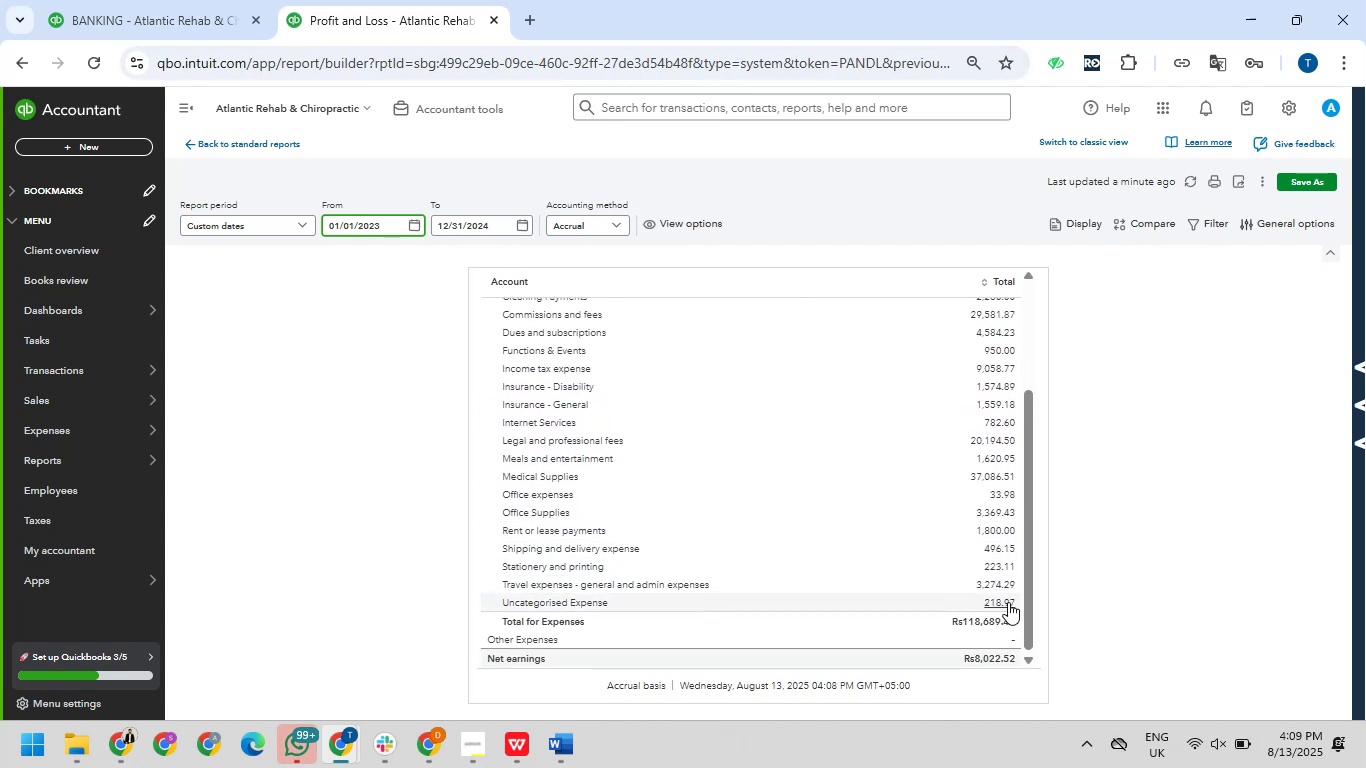 
wait(7.7)
 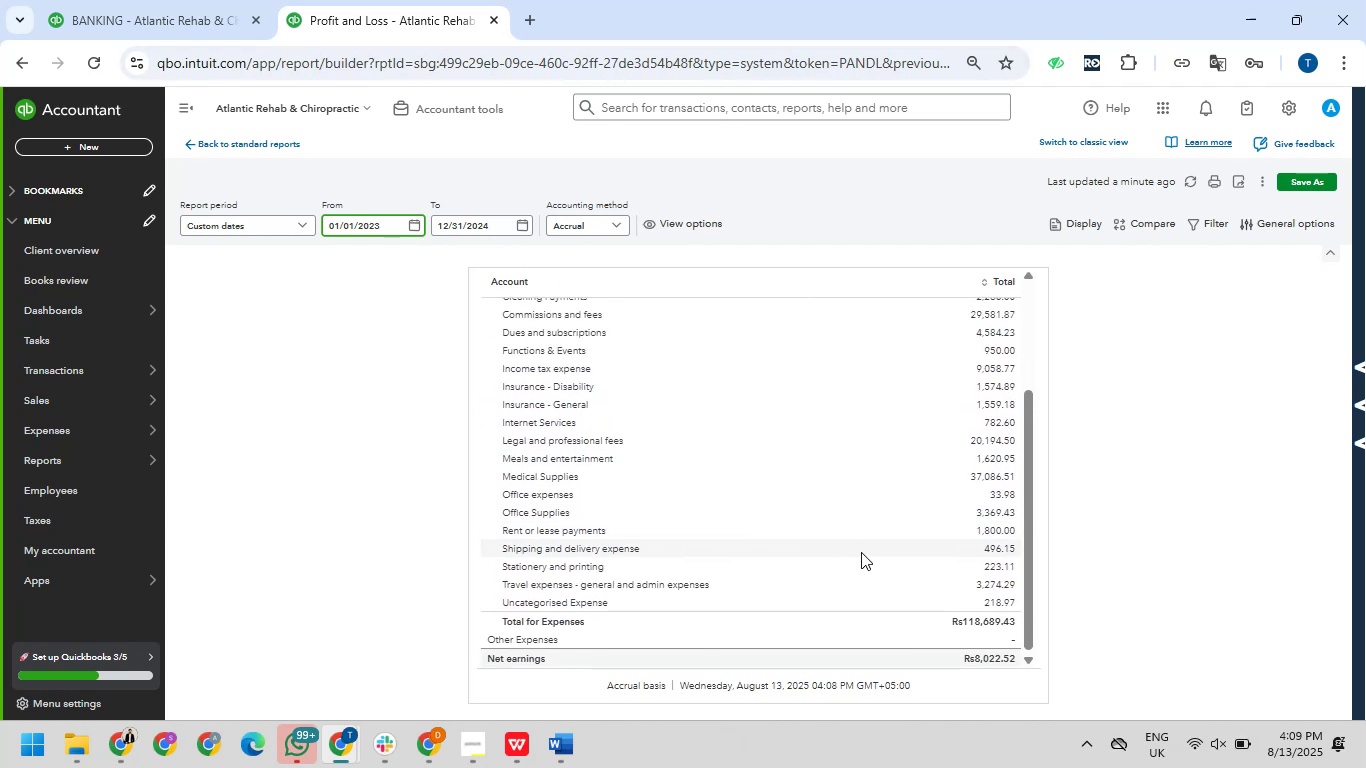 
scroll: coordinate [992, 524], scroll_direction: up, amount: 1.0
 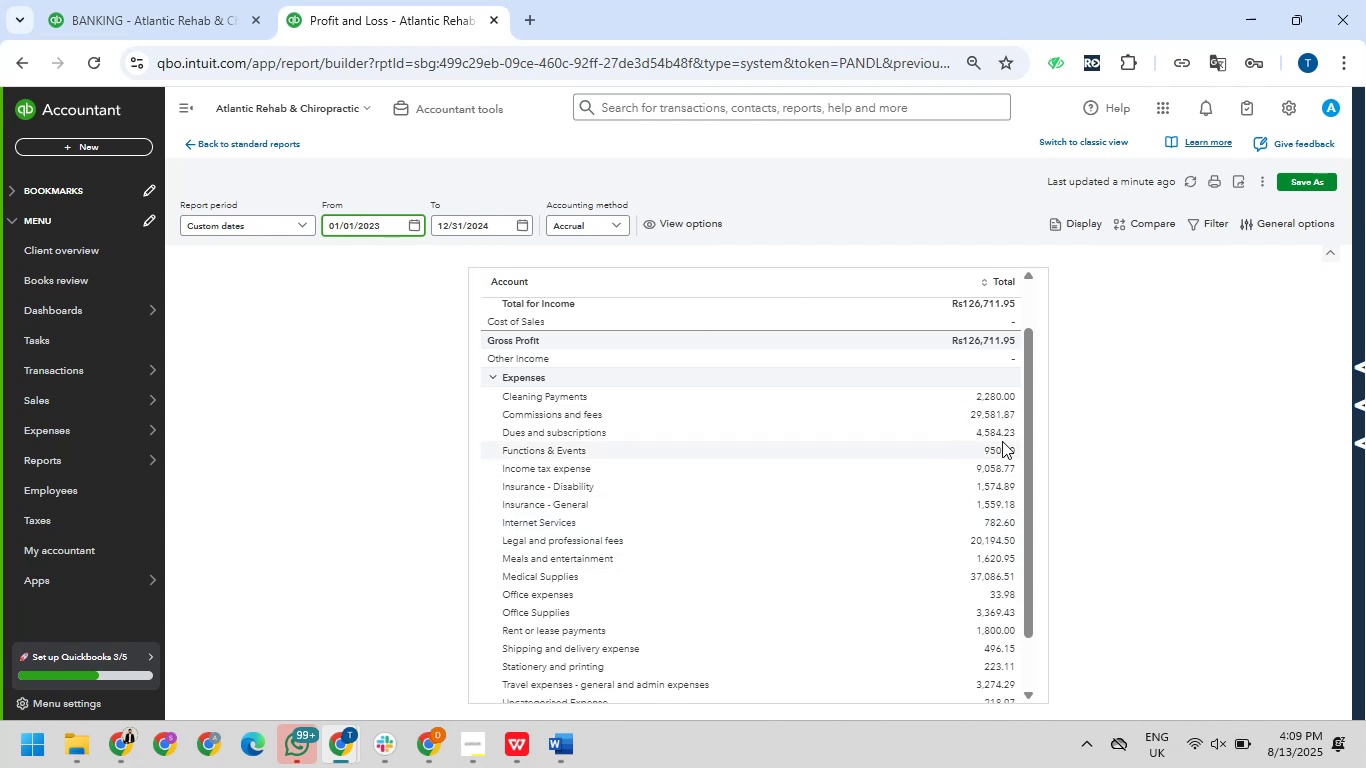 
wait(9.19)
 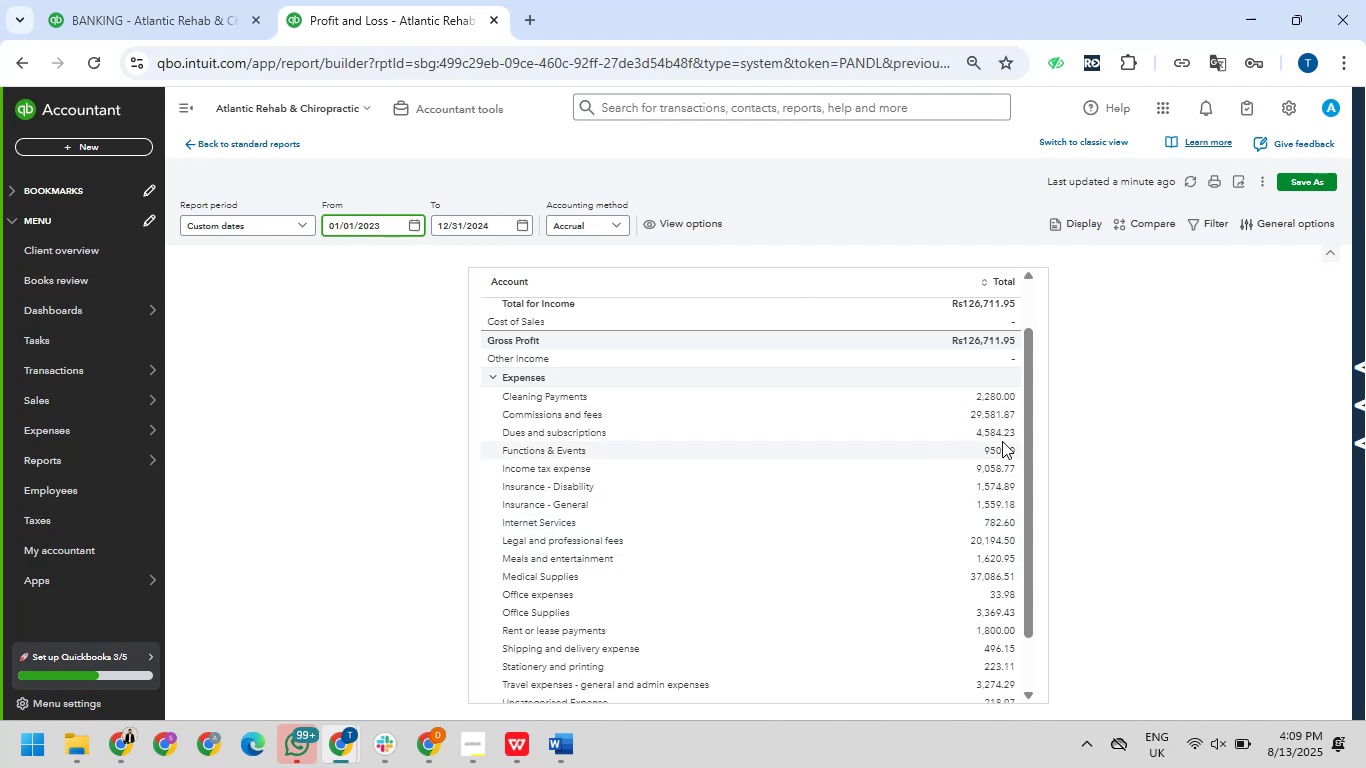 
scroll: coordinate [835, 499], scroll_direction: up, amount: 6.0
 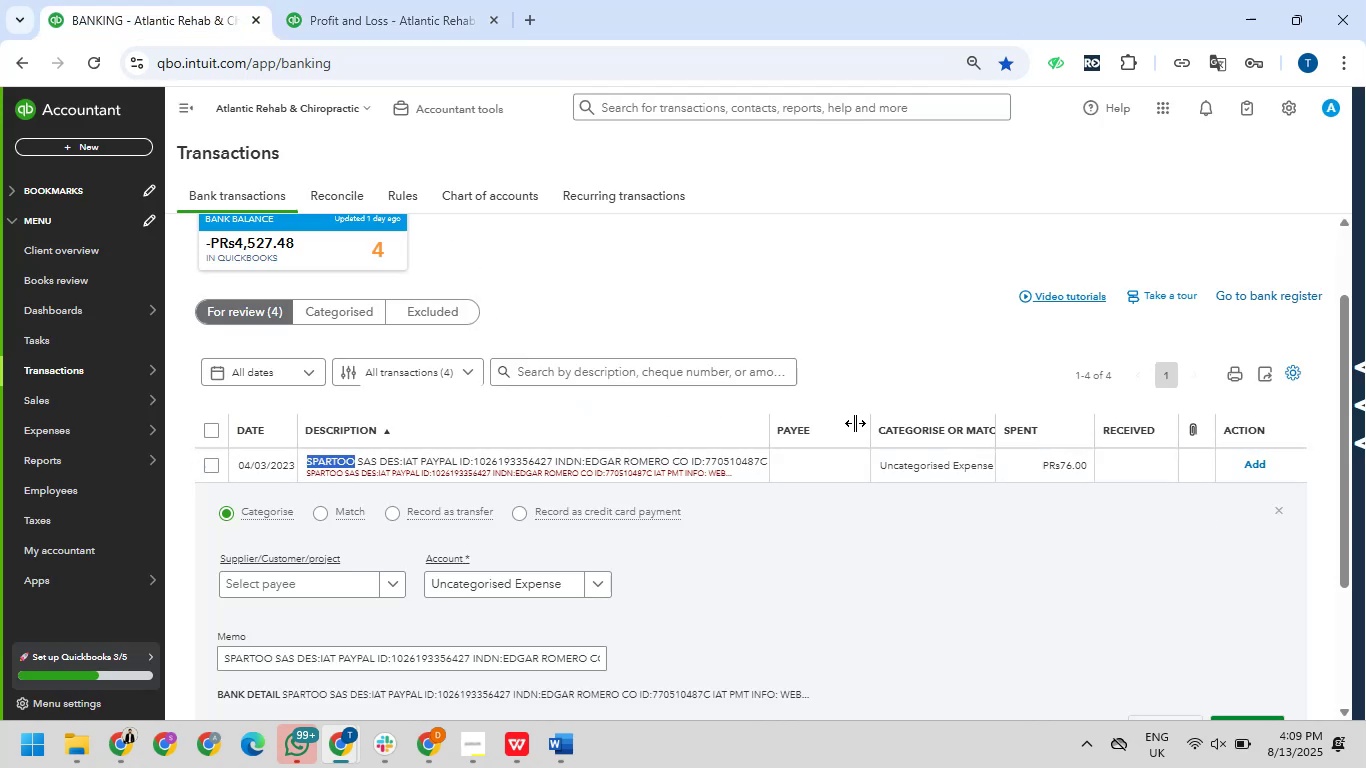 
wait(7.03)
 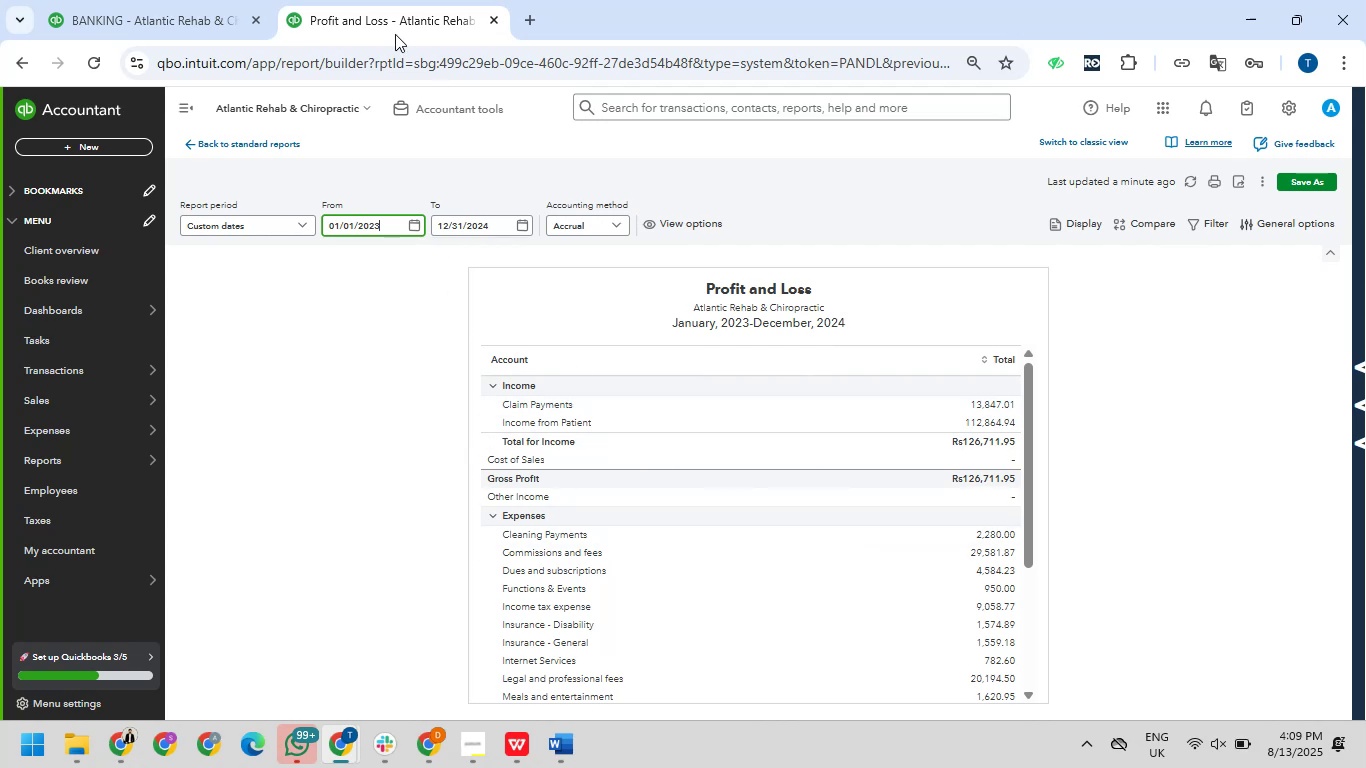 
key(Control+C)
 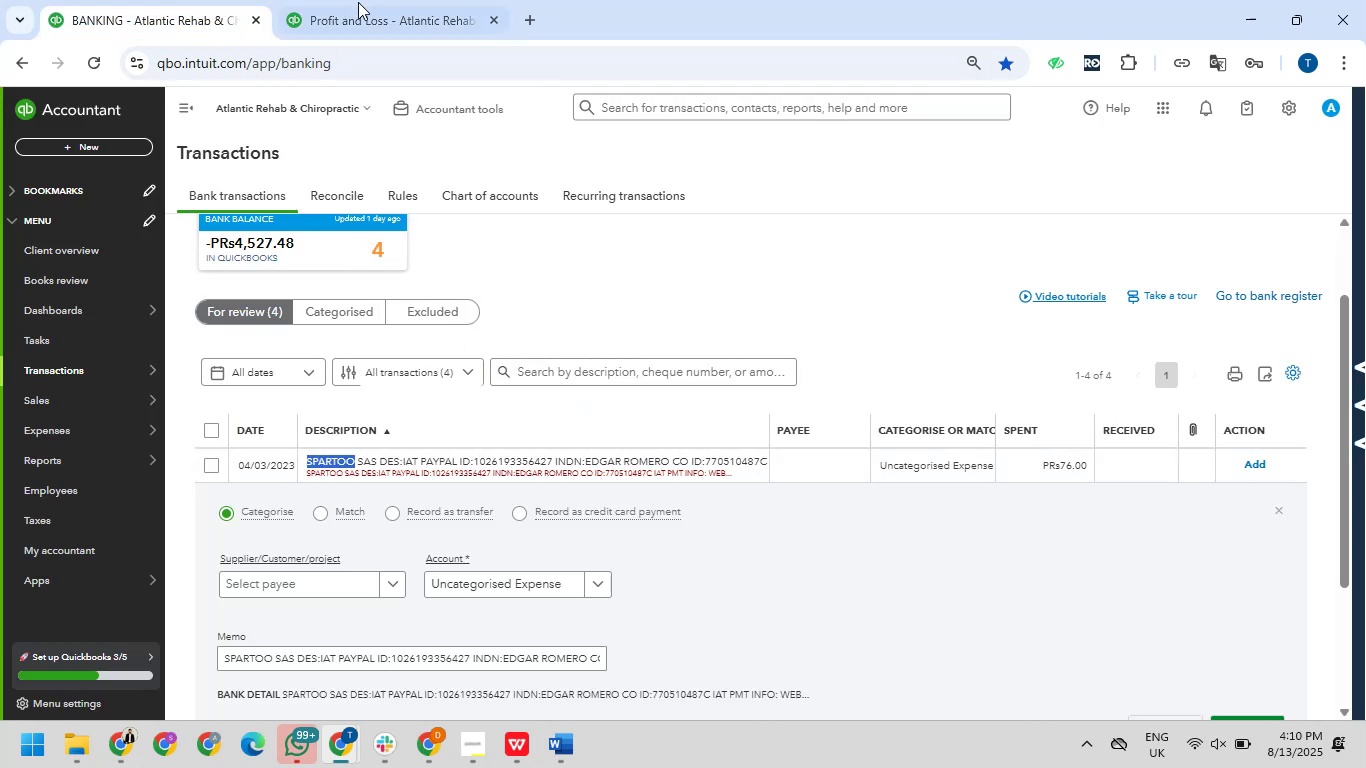 
left_click([537, 21])
 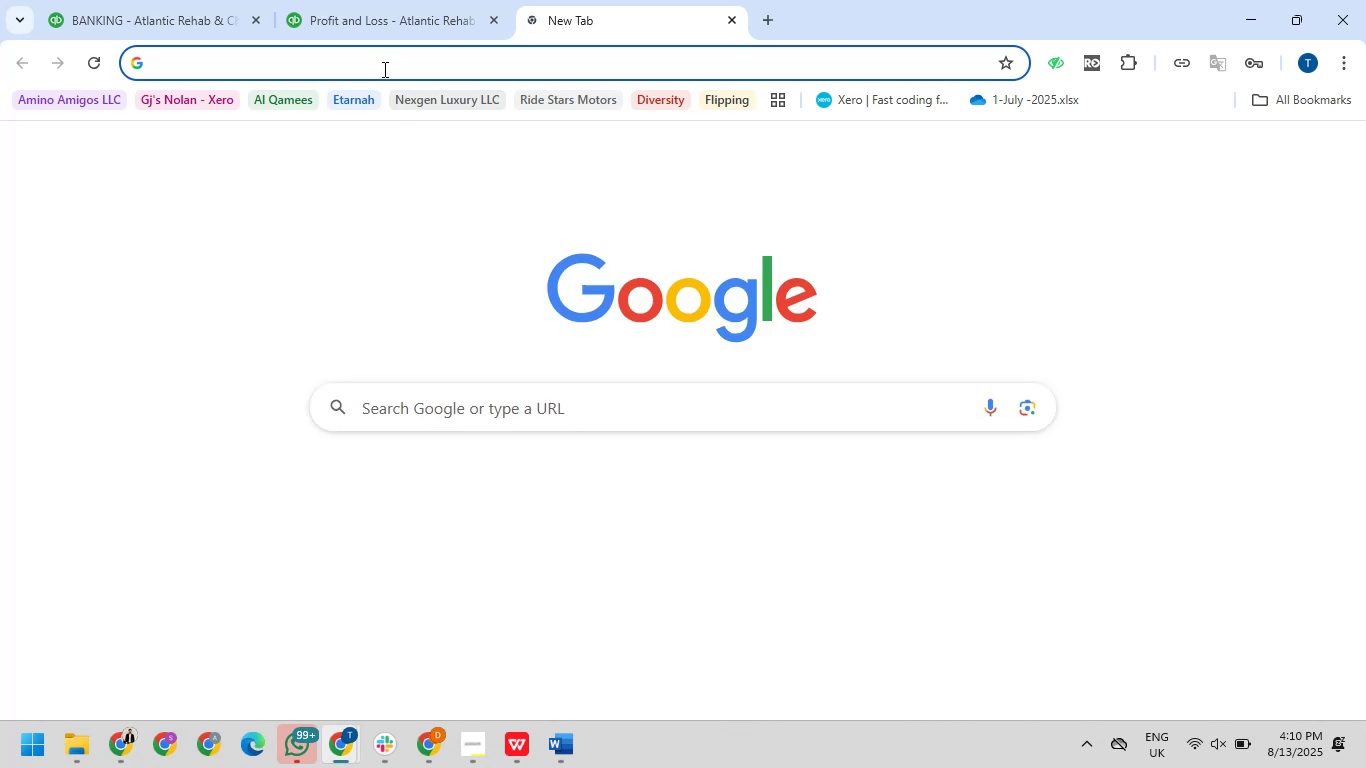 
left_click([383, 69])
 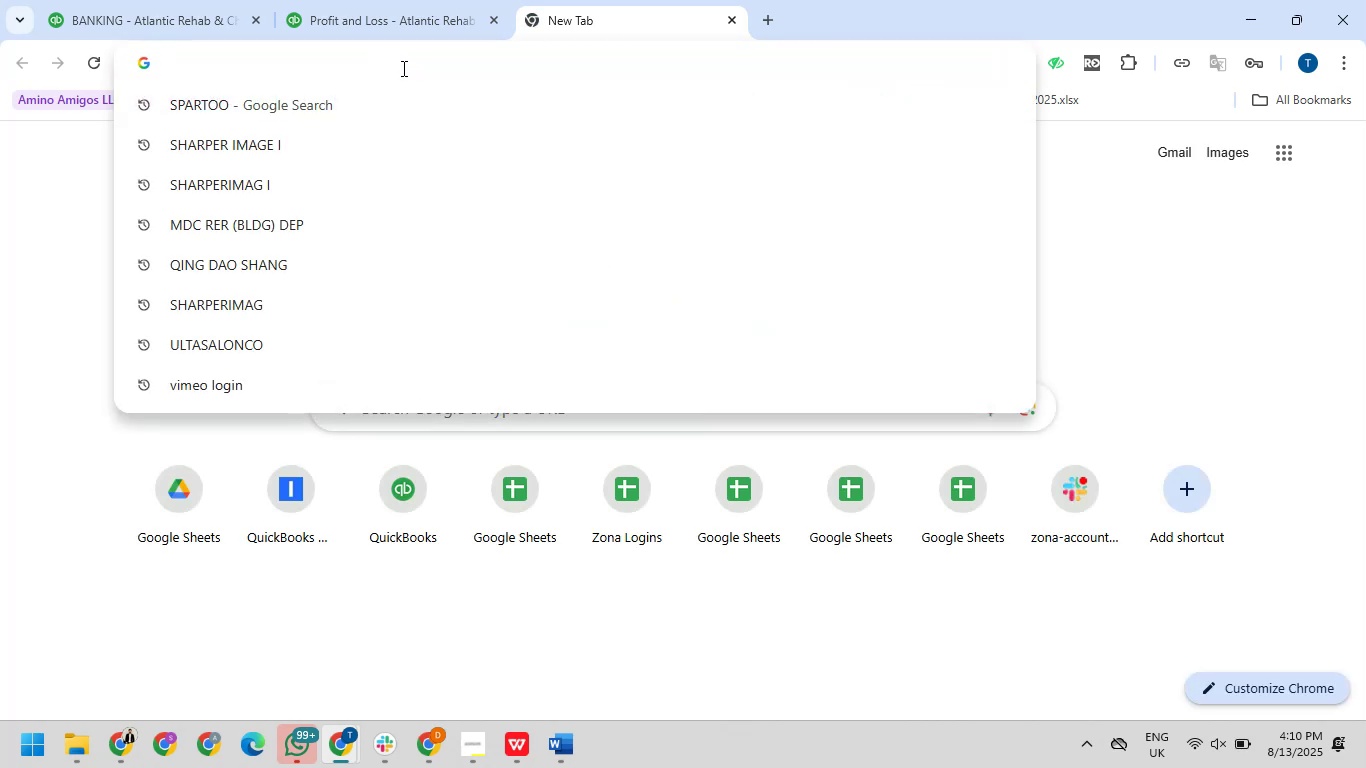 
key(Control+V)
 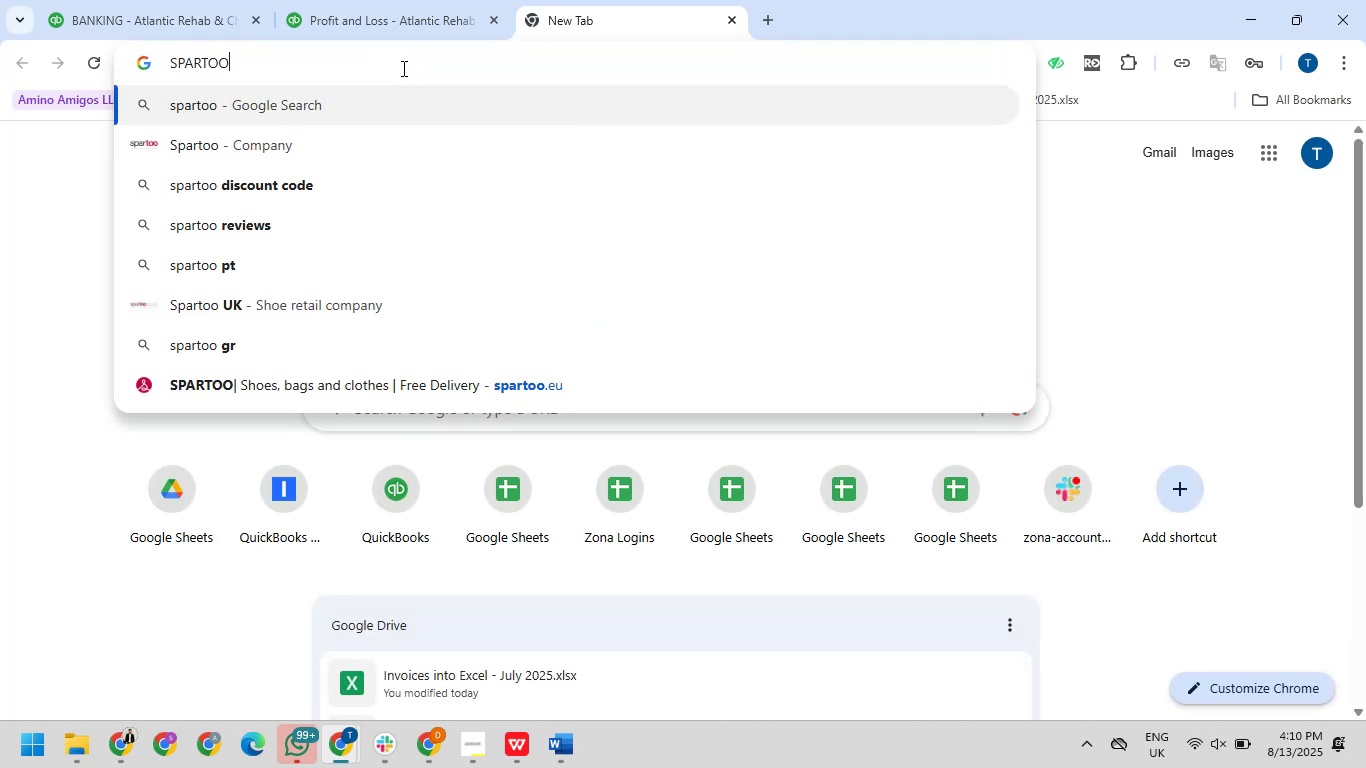 
key(NumpadEnter)
 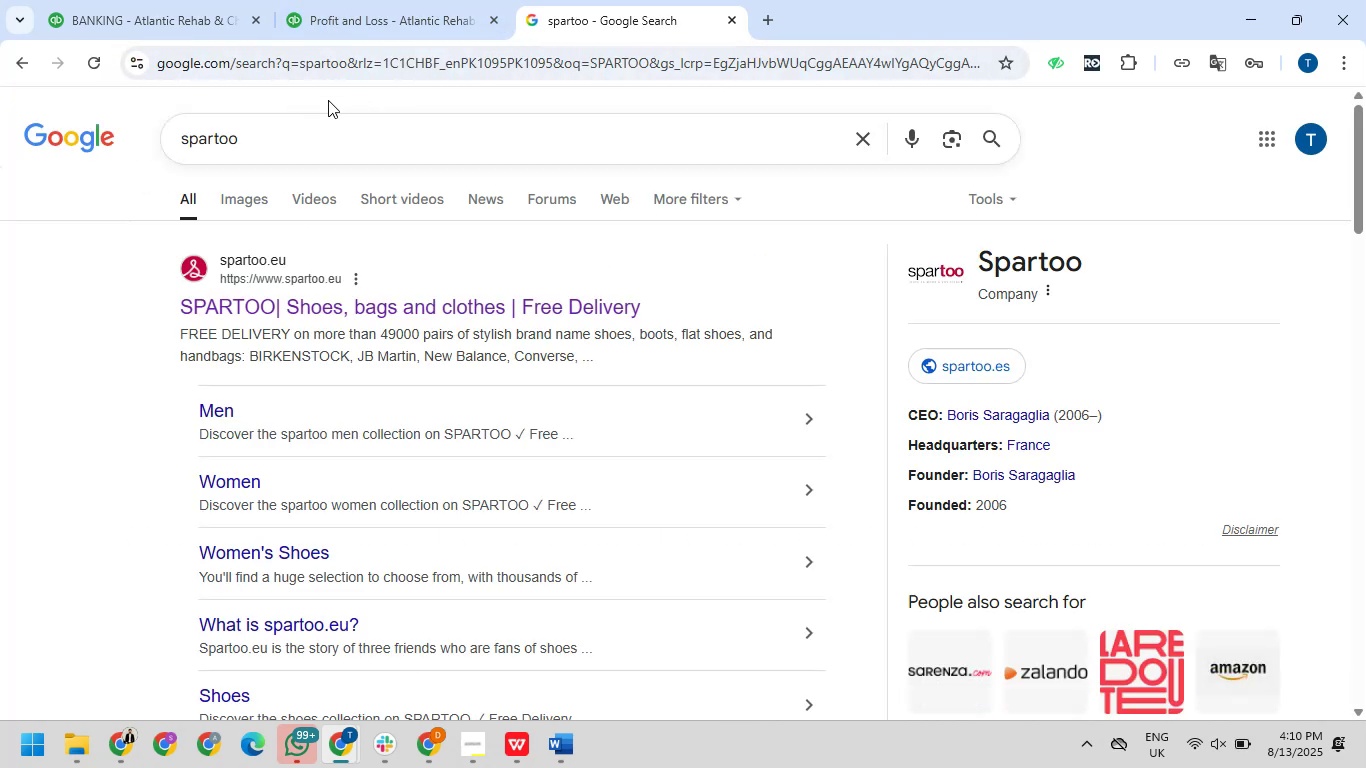 
wait(6.11)
 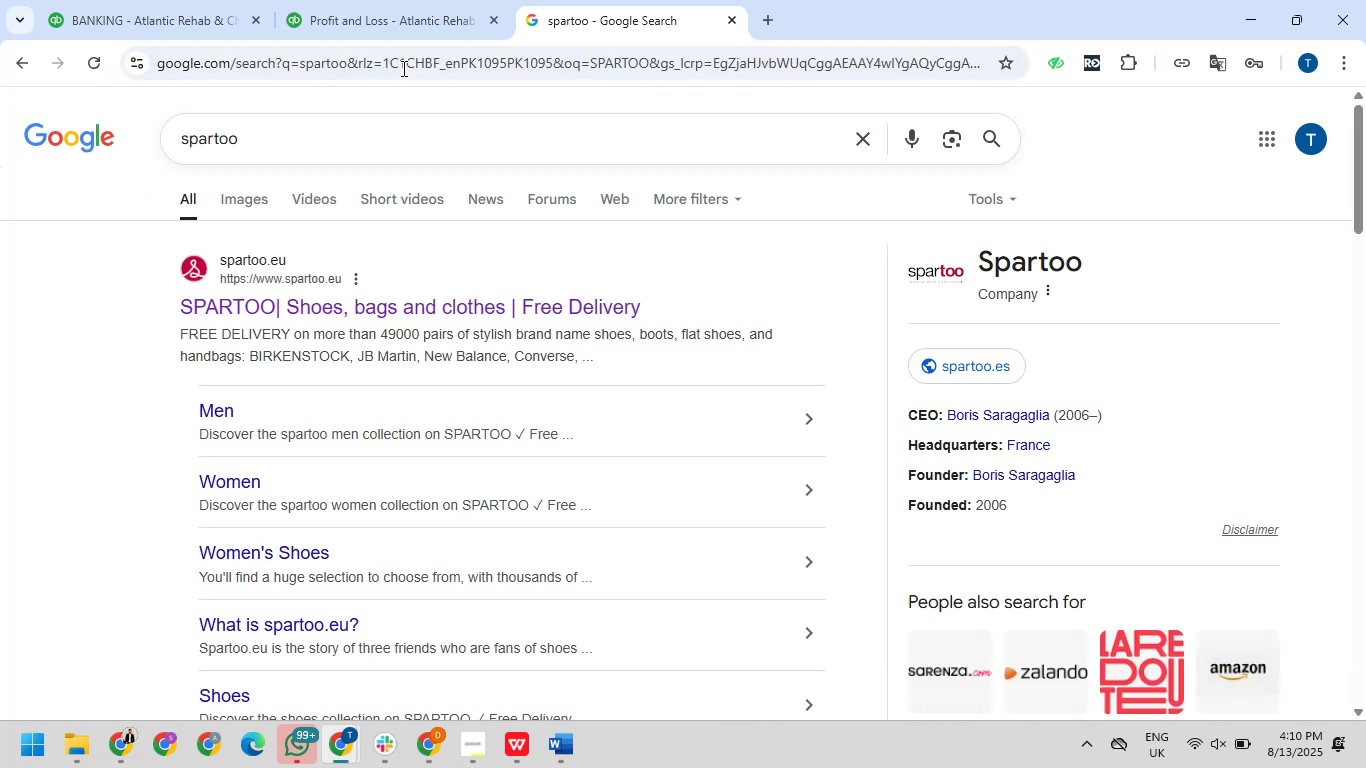 
left_click([103, 18])
 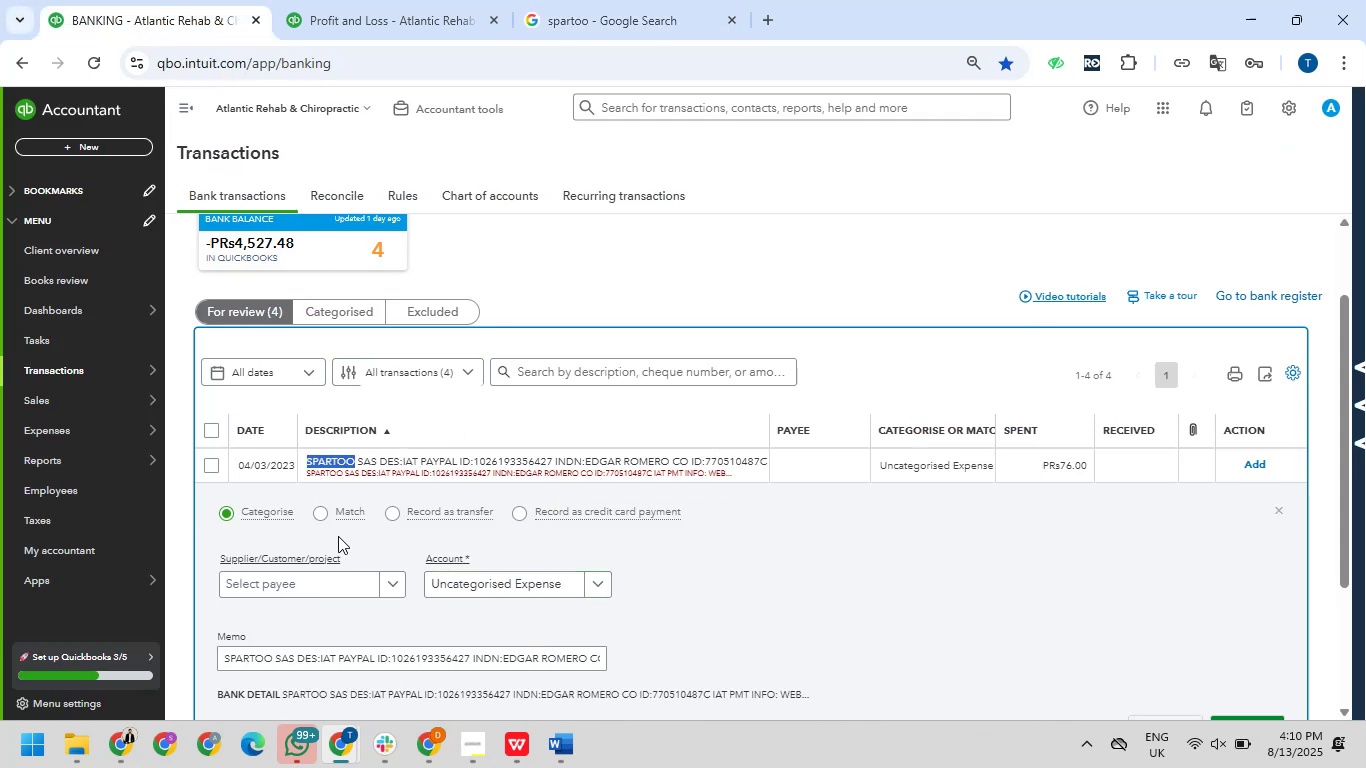 
left_click([358, 583])
 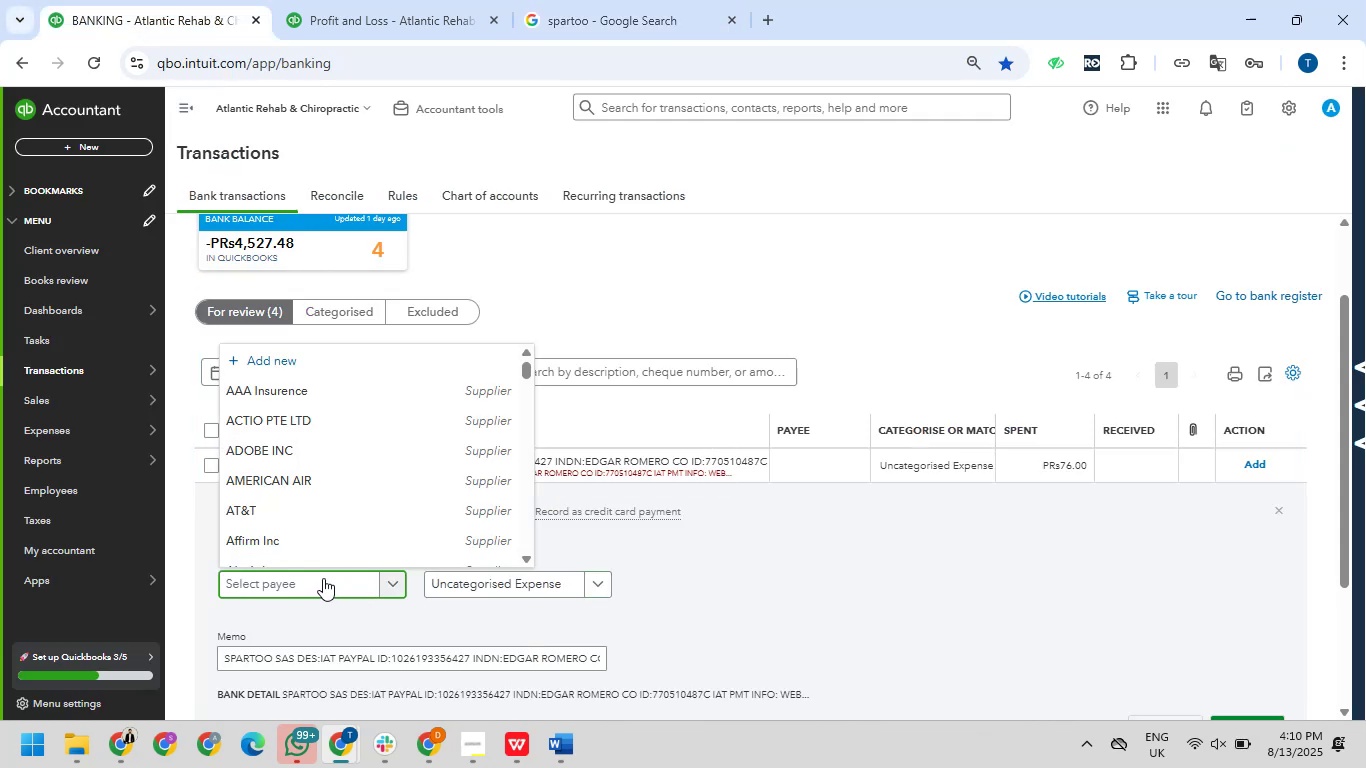 
type(sporto)
 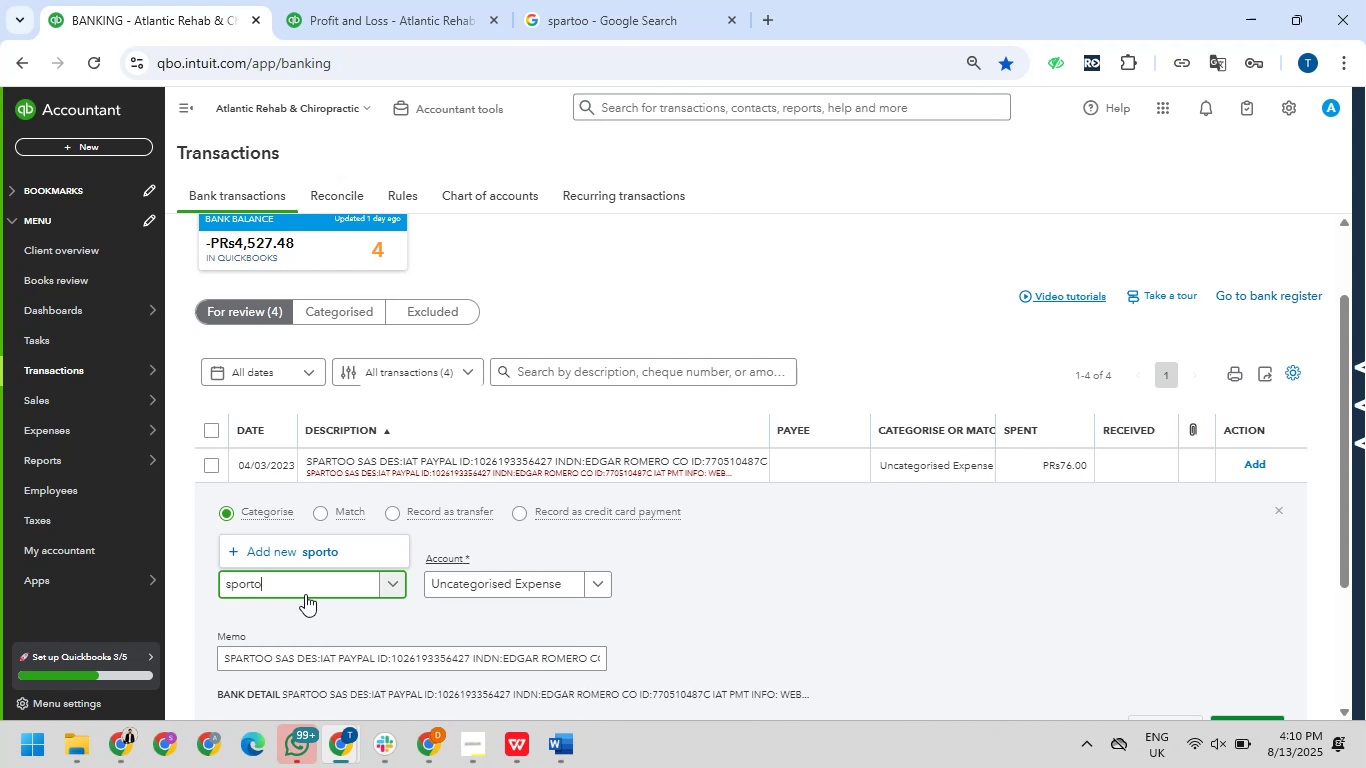 
wait(6.12)
 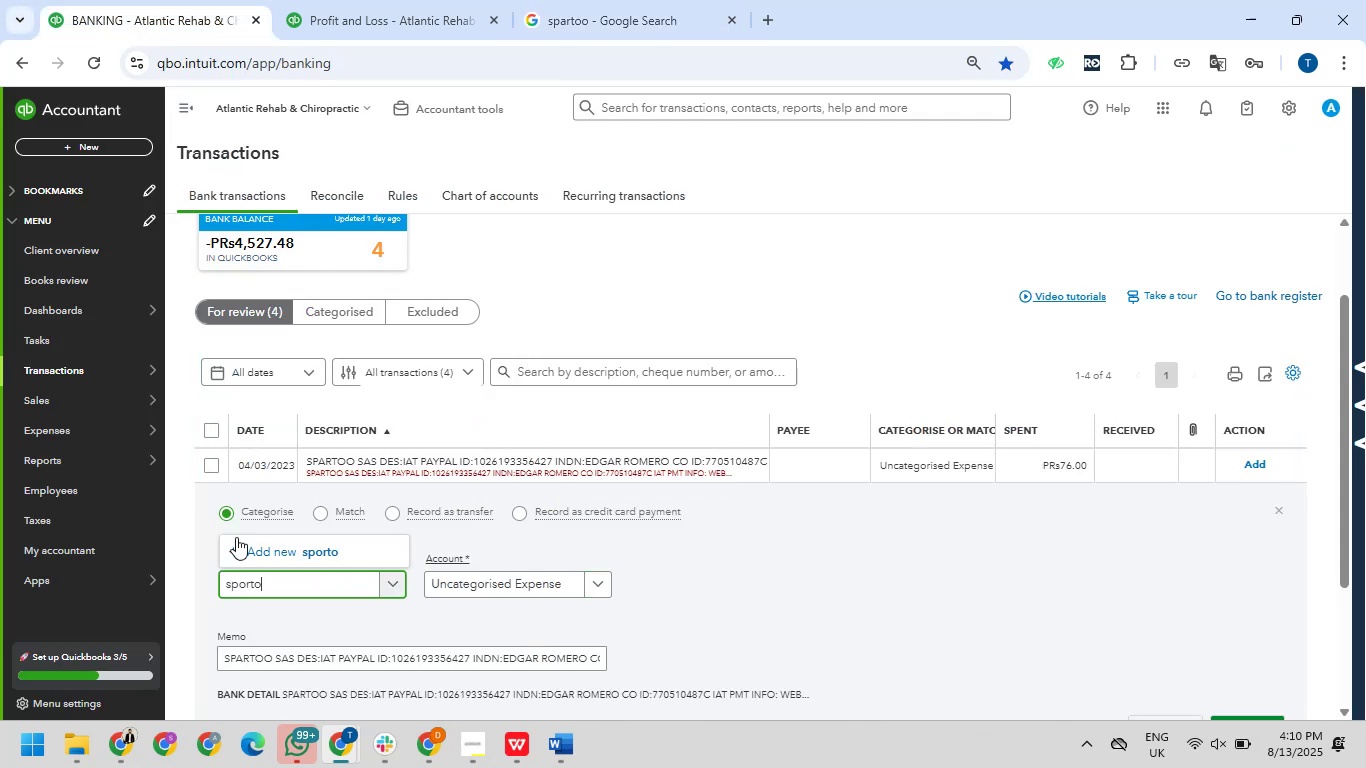 
left_click([345, 549])
 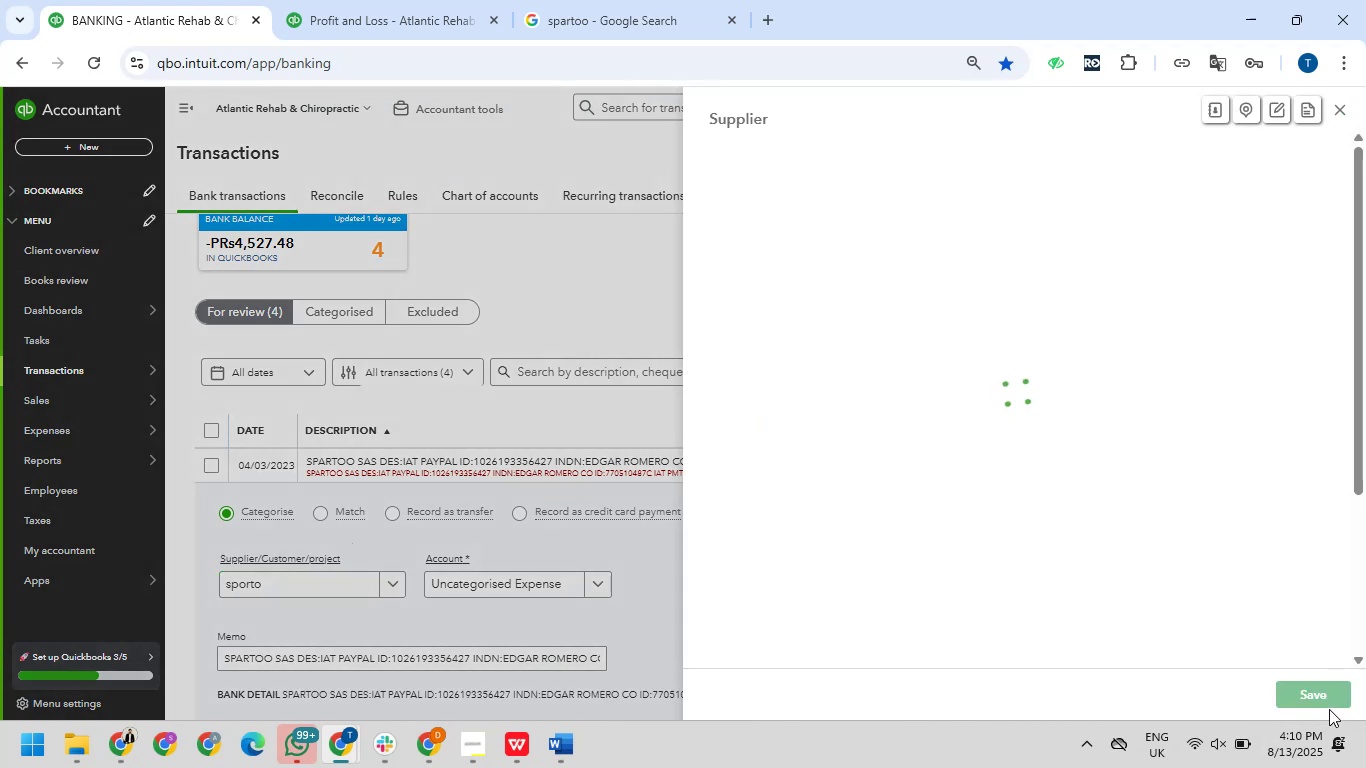 
left_click([1327, 697])
 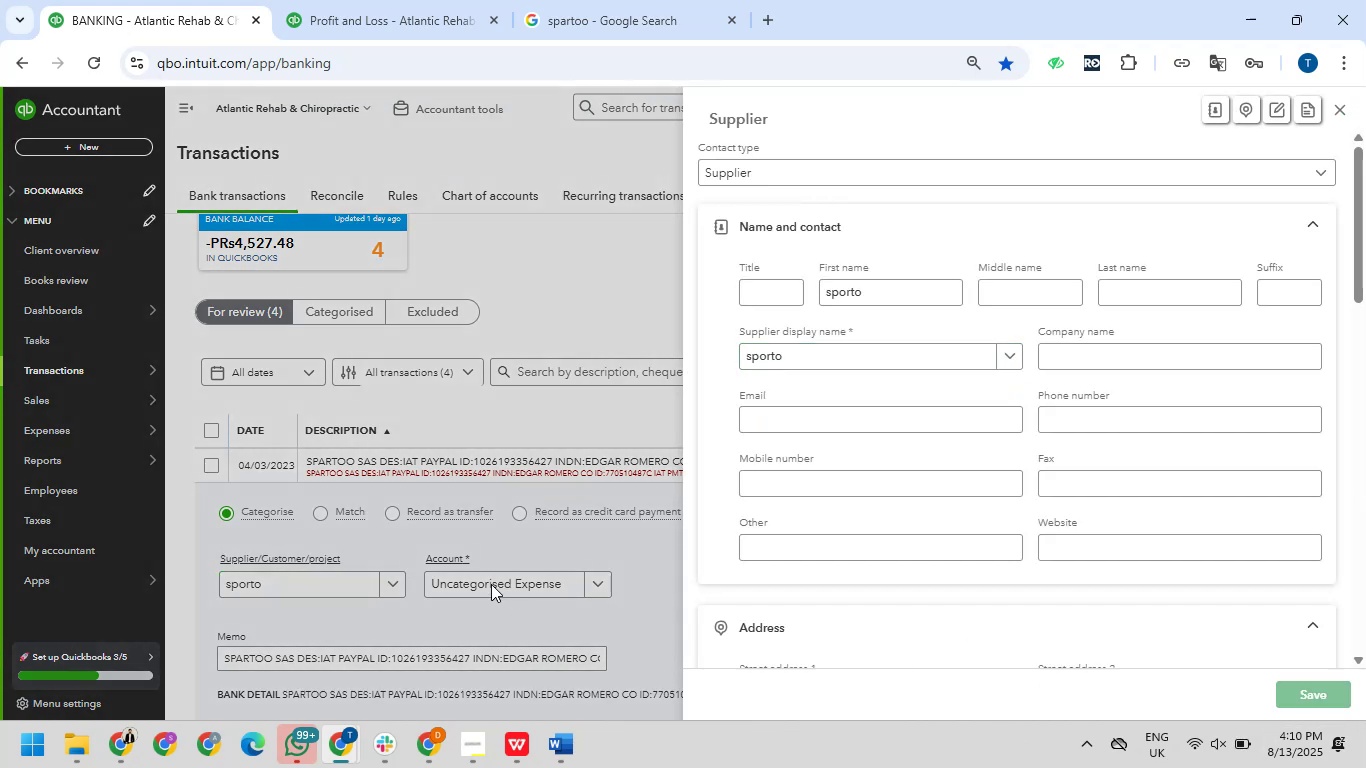 
left_click([491, 584])
 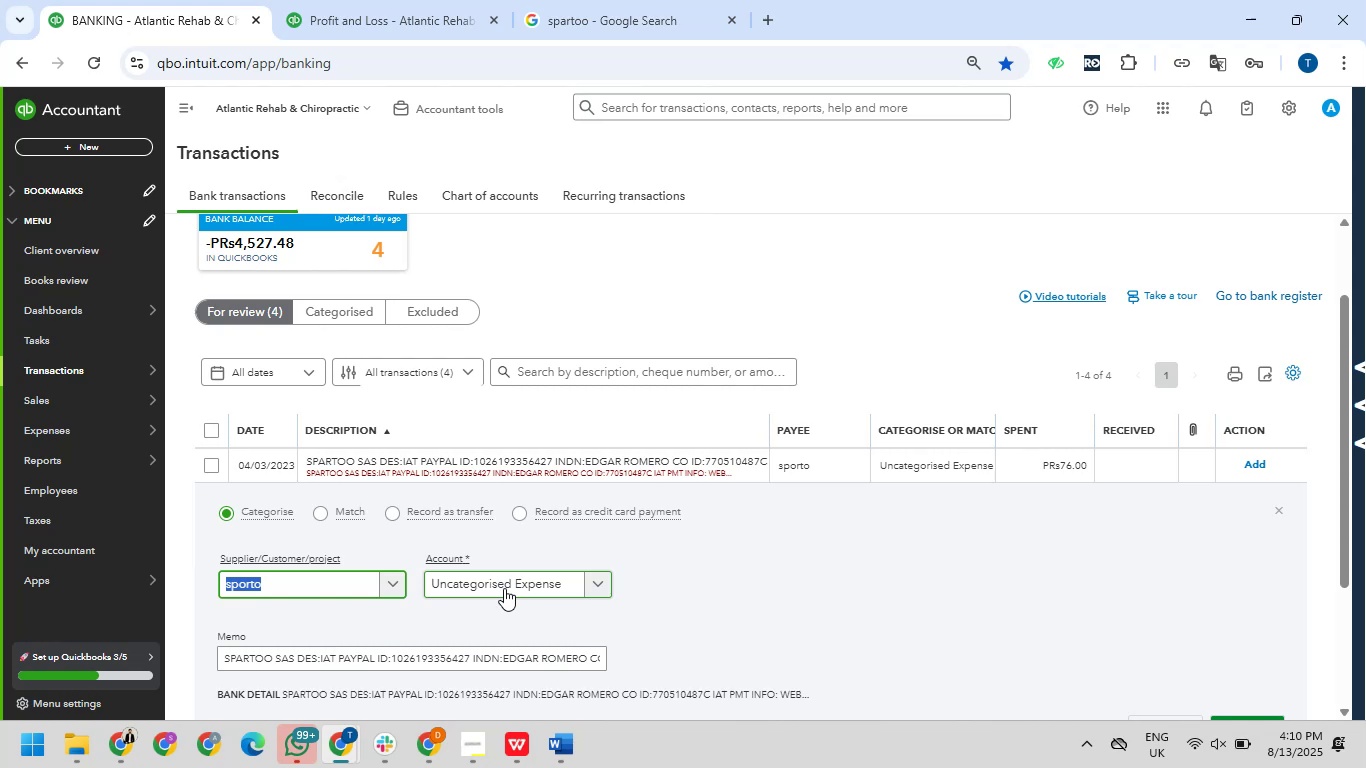 
type(offic)
 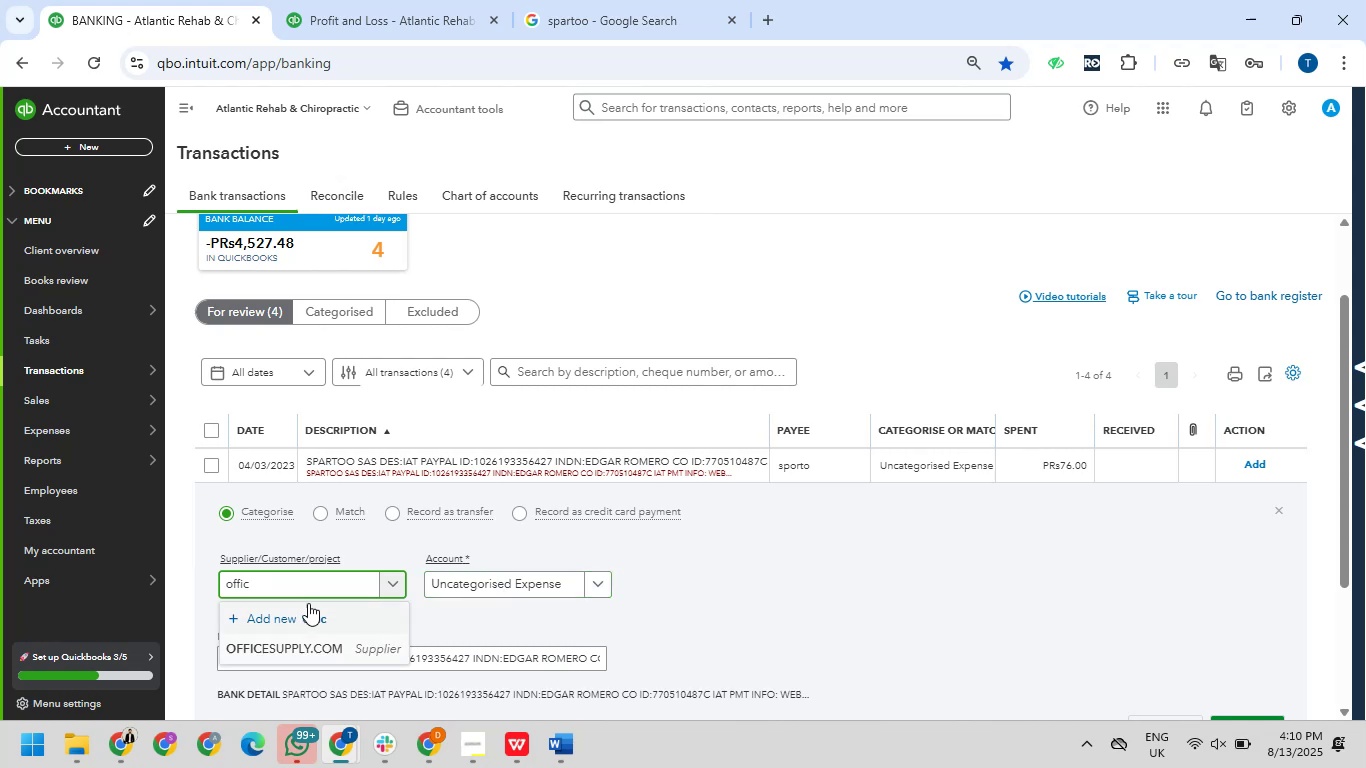 
left_click([323, 589])
 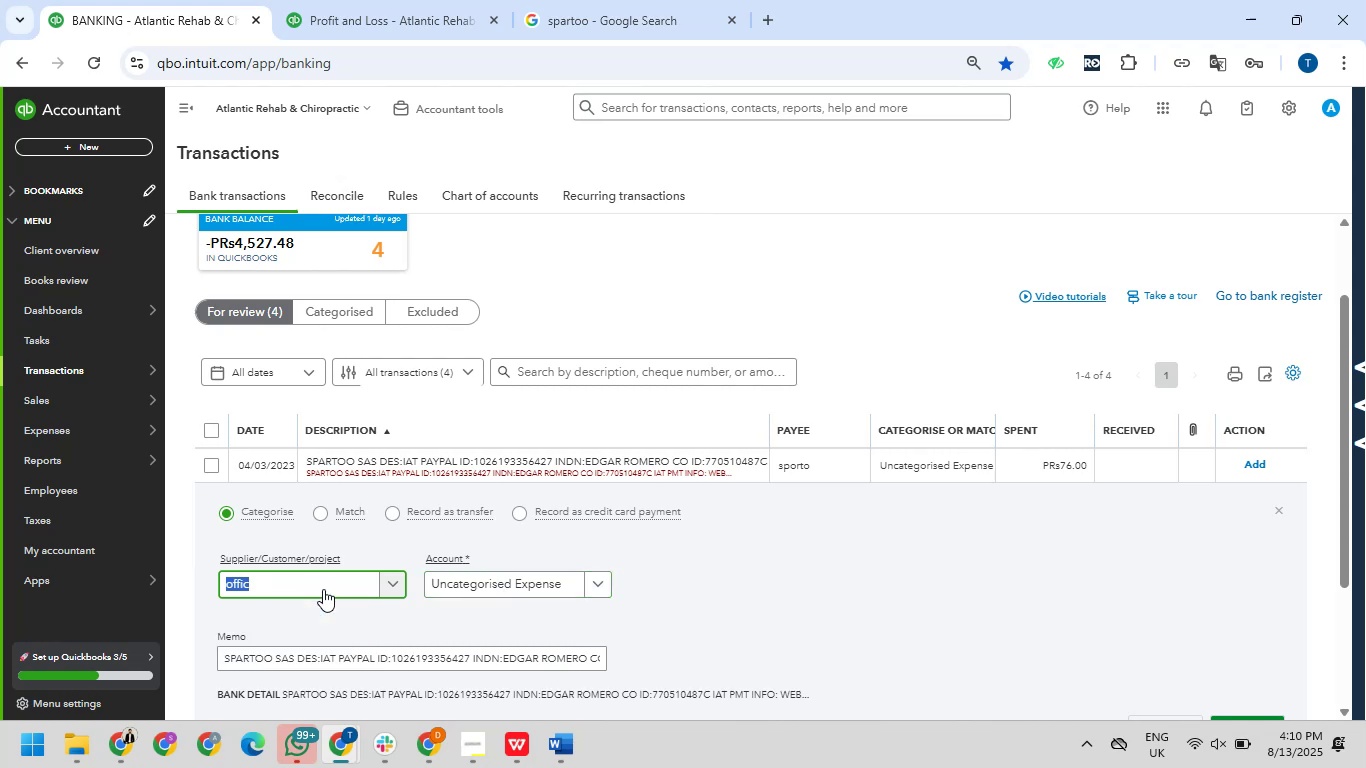 
left_click([323, 589])
 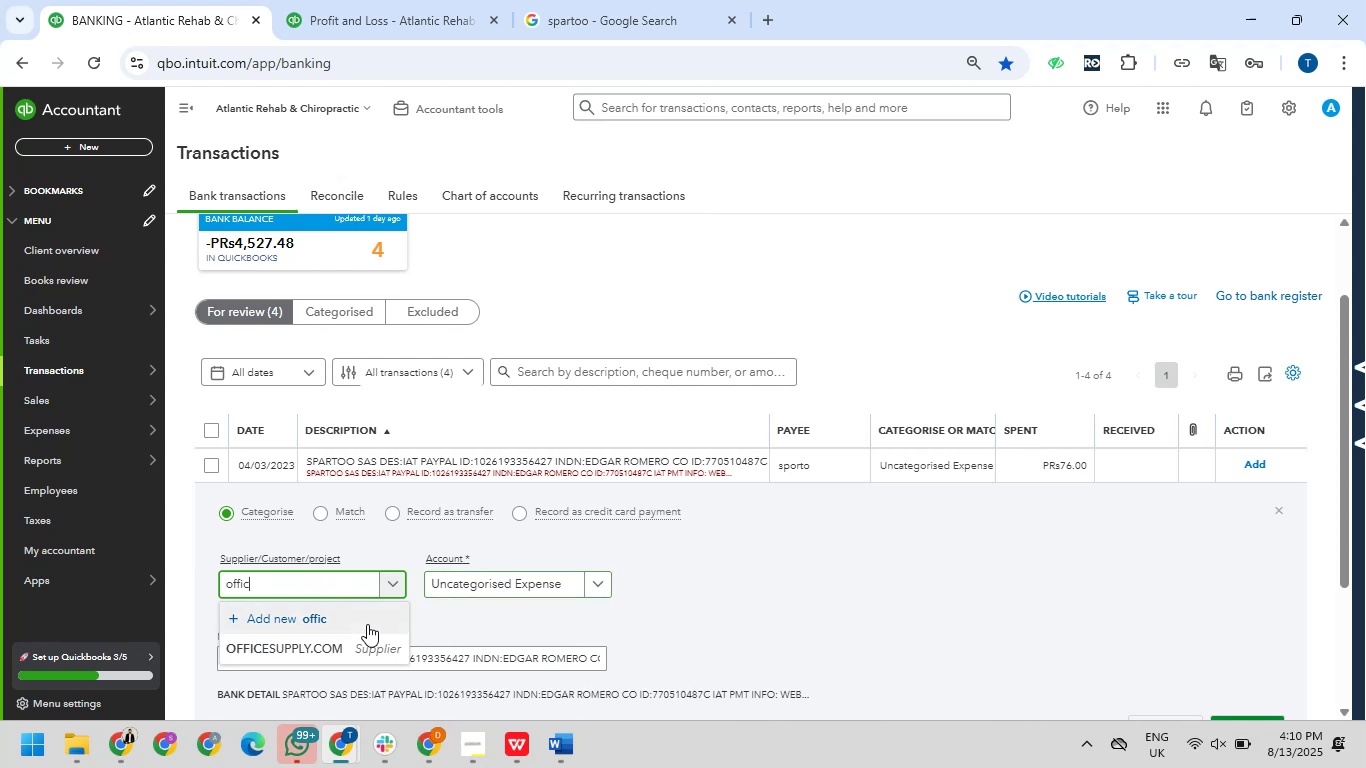 
left_click([295, 586])
 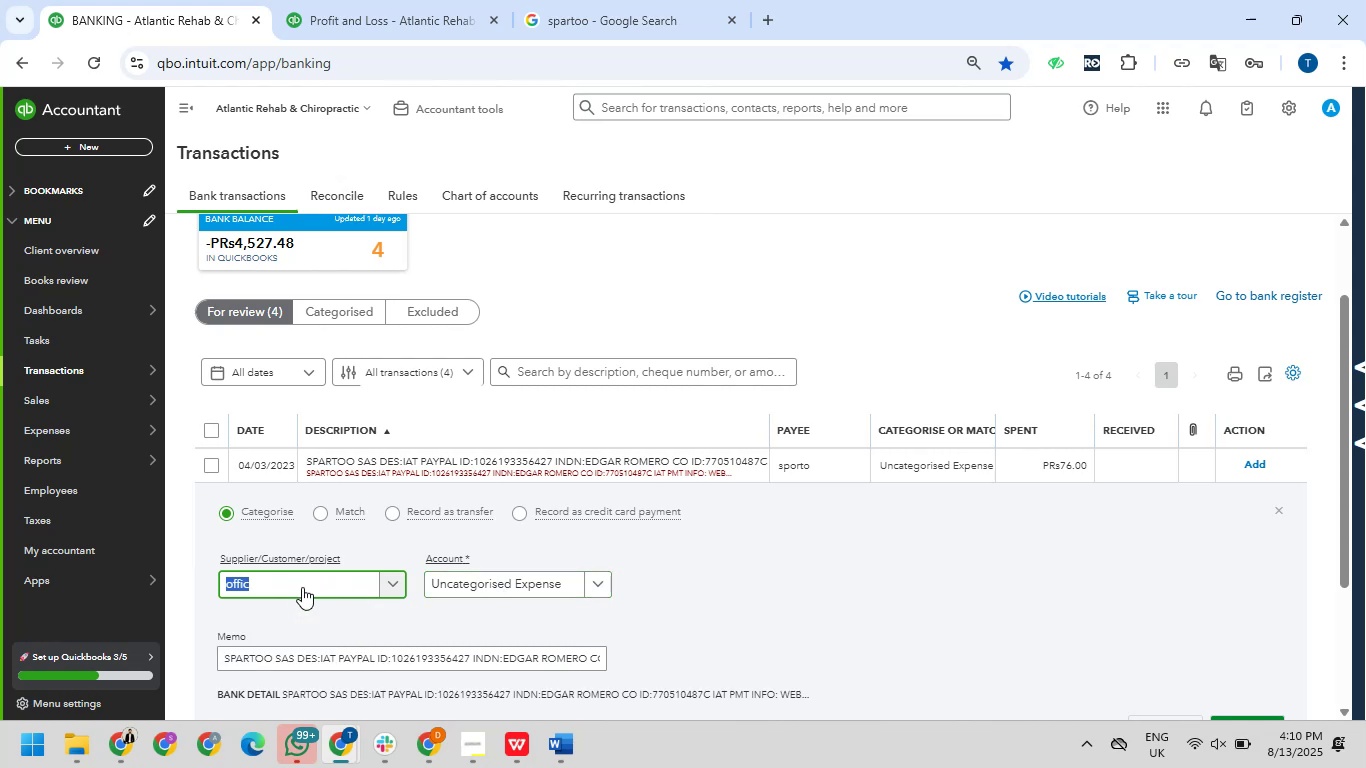 
type(spa)
key(Backspace)
key(Backspace)
 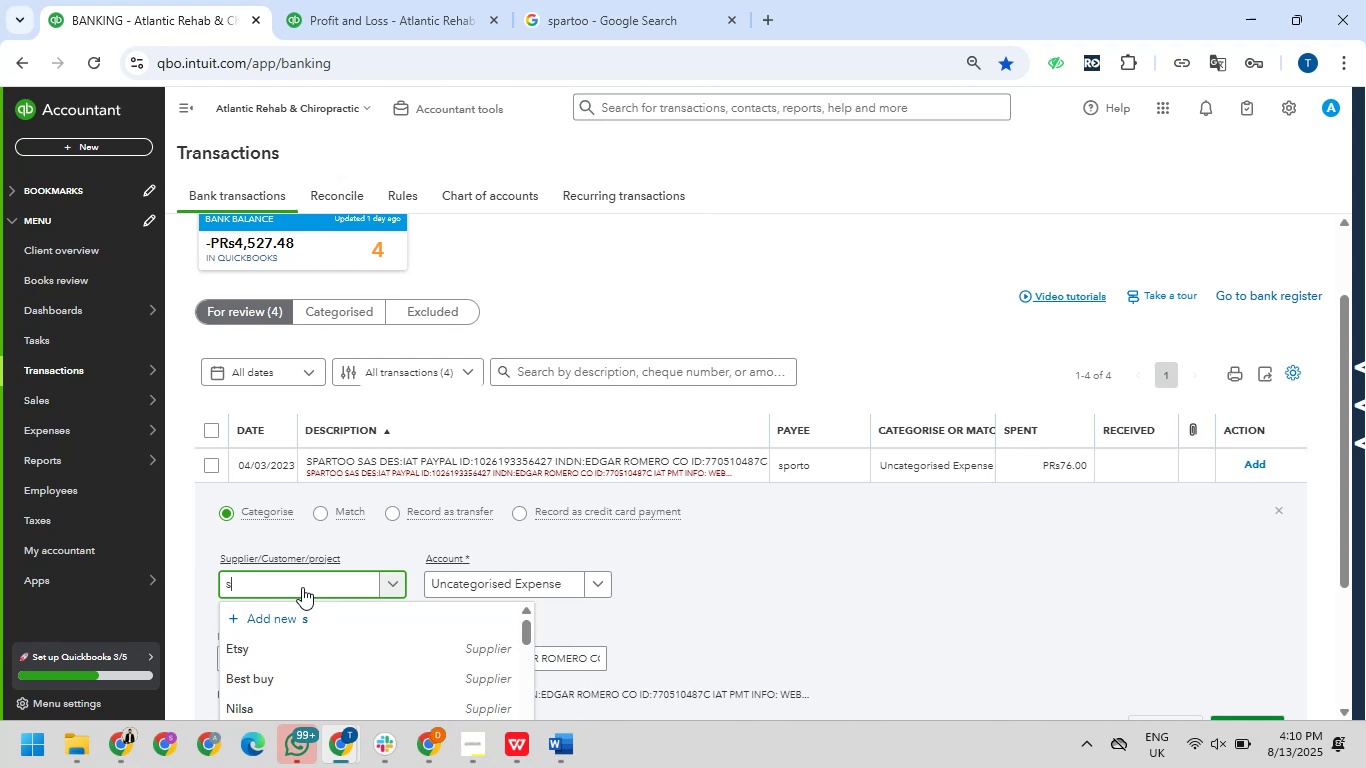 
type(por)
 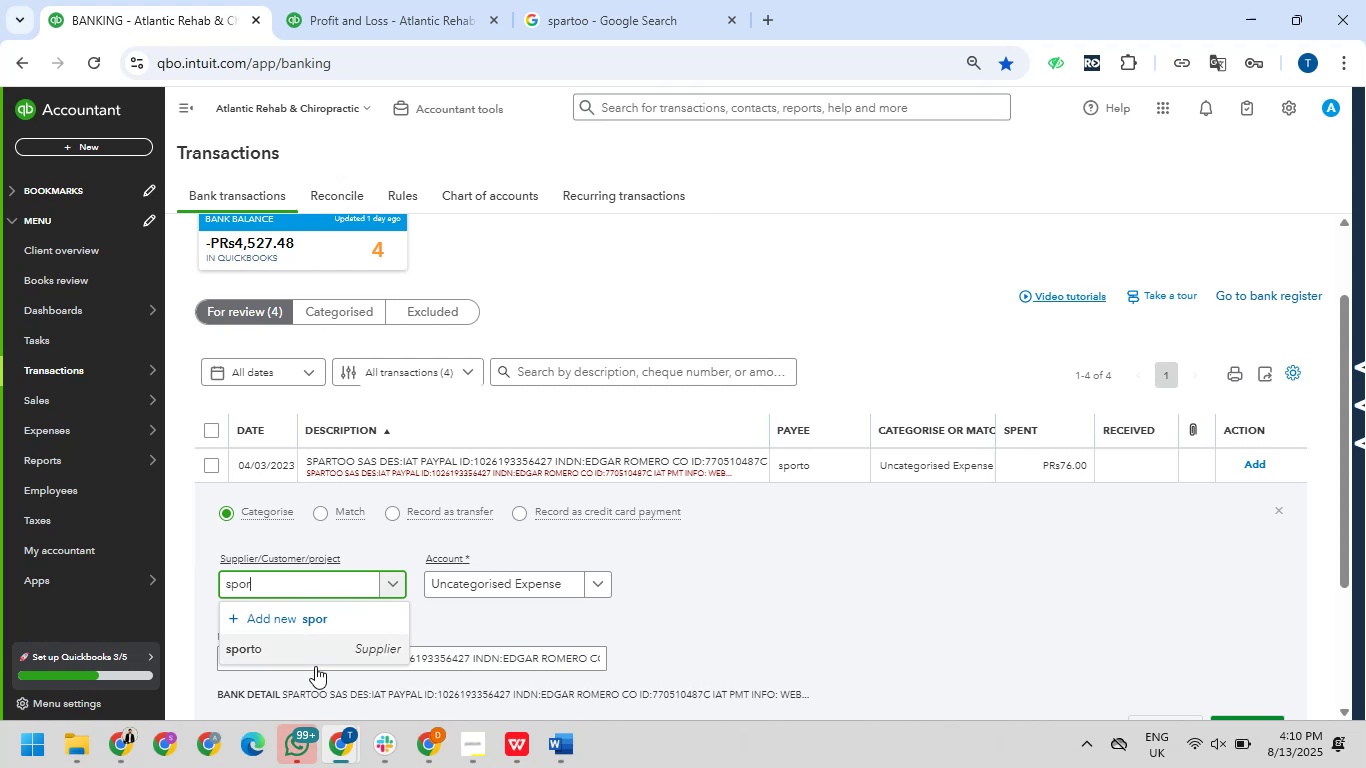 
left_click([313, 651])
 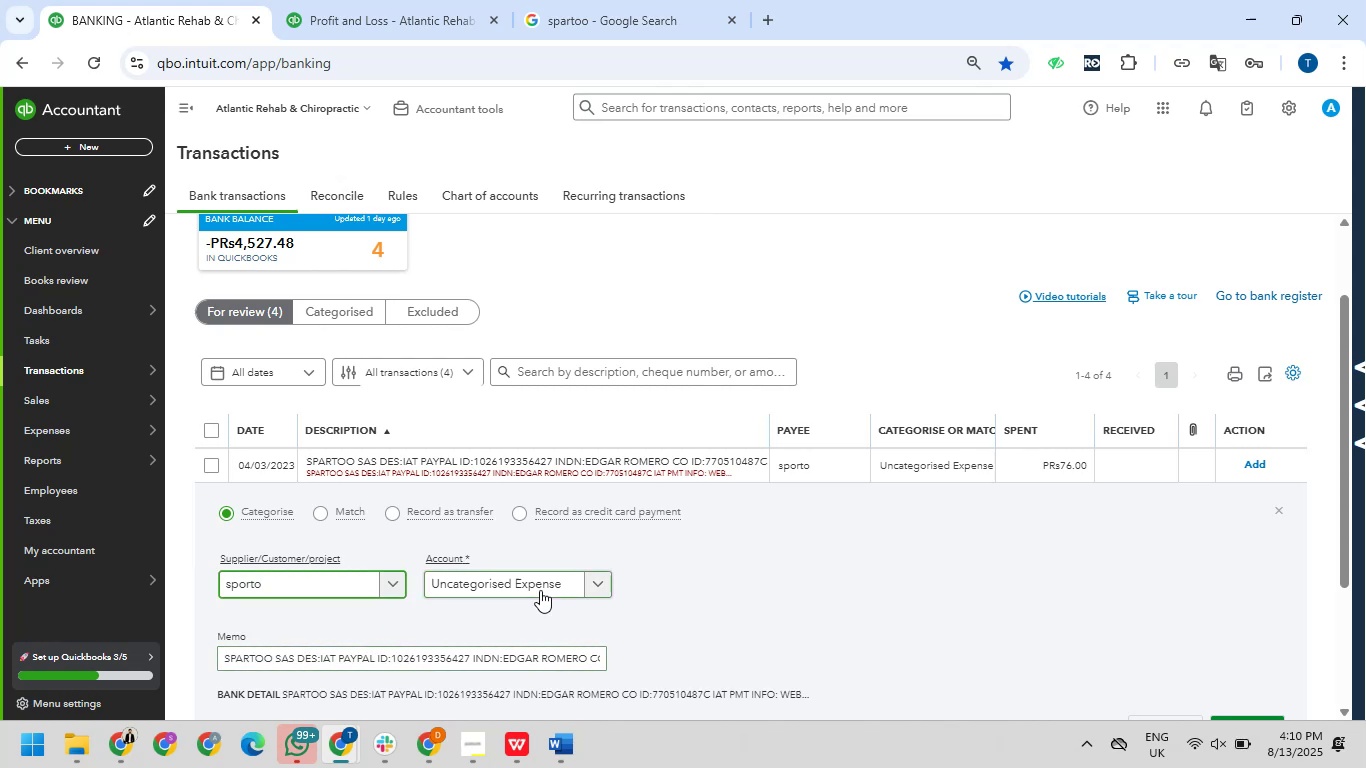 
left_click([537, 590])
 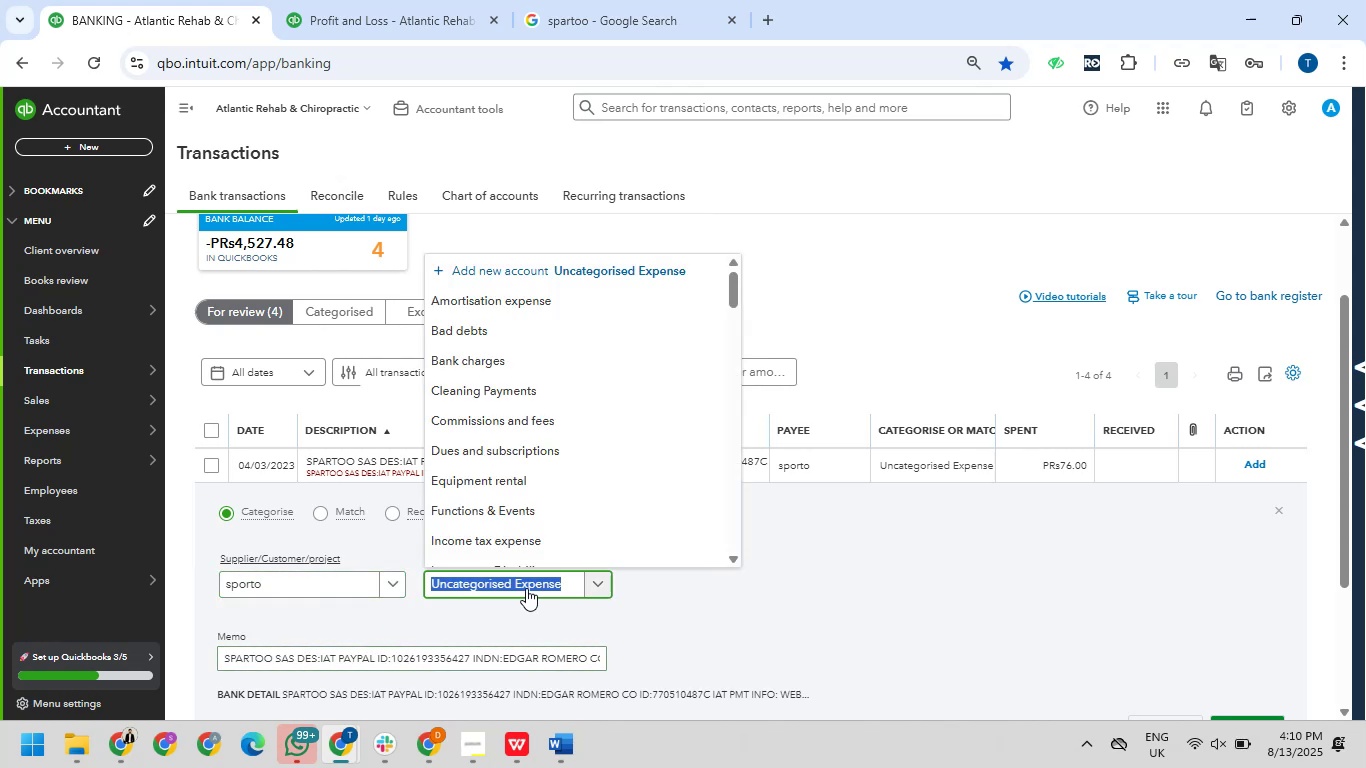 
type(off)
key(Backspace)
key(Backspace)
key(Backspace)
key(Backspace)
type(o)
key(Backspace)
type(per)
key(Backspace)
key(Backspace)
key(Backspace)
key(Backspace)
type(oner)
 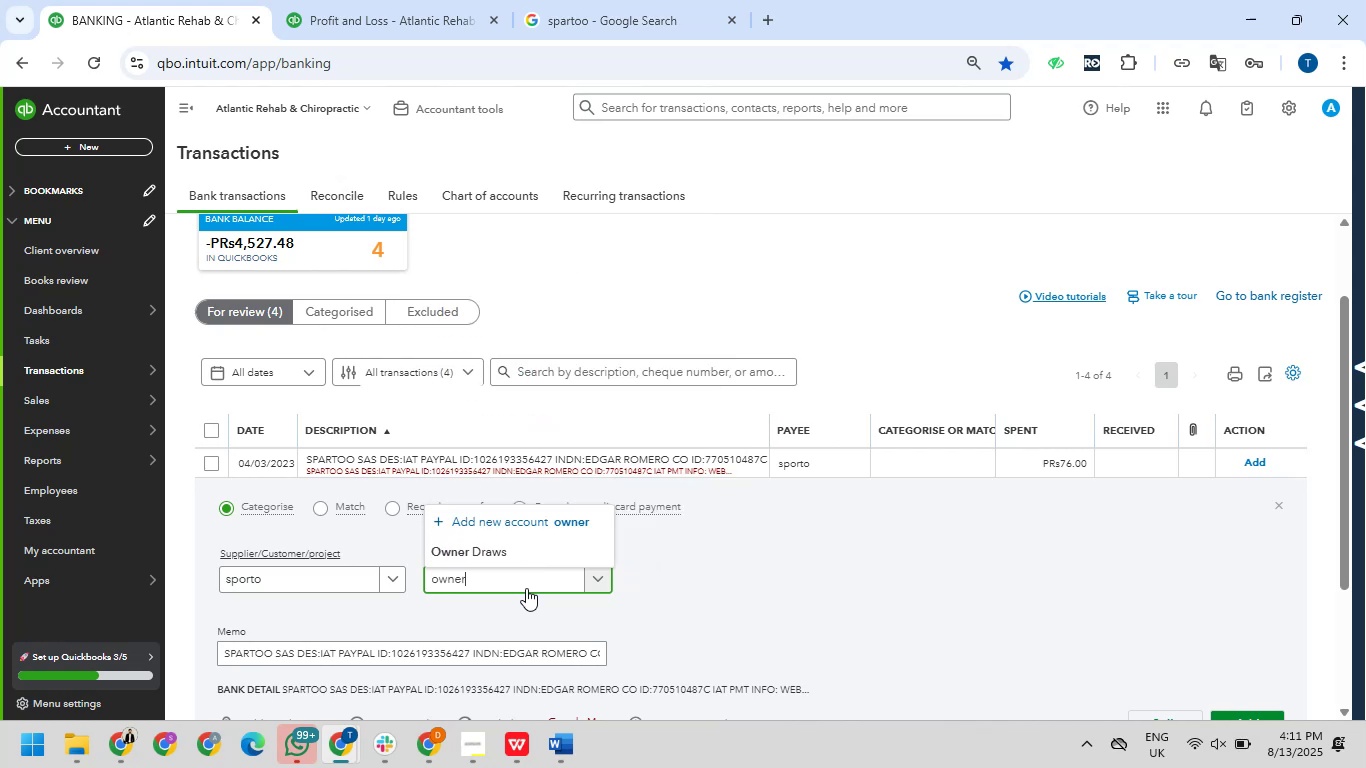 
hold_key(key=W, duration=9.71)
 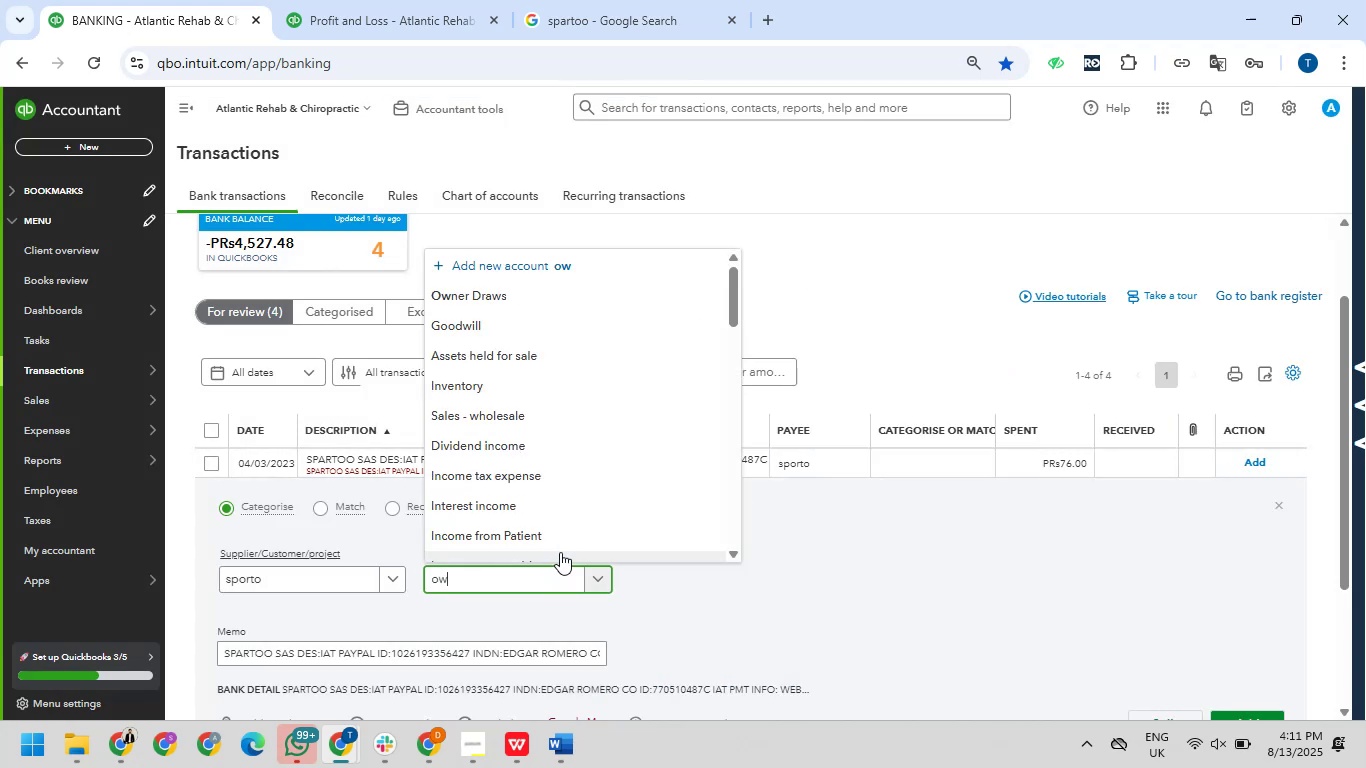 
type(oner)
 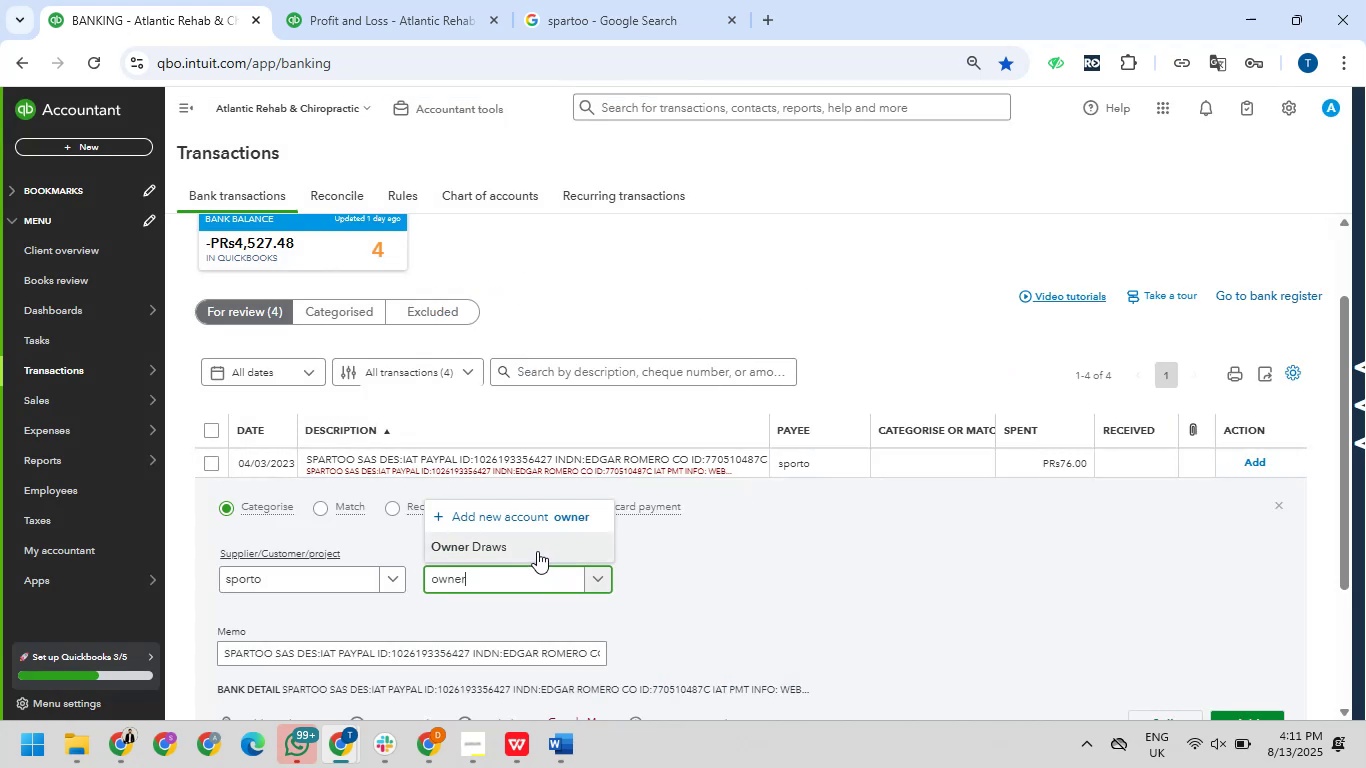 
left_click_drag(start_coordinate=[516, 548], to_coordinate=[495, 543])
 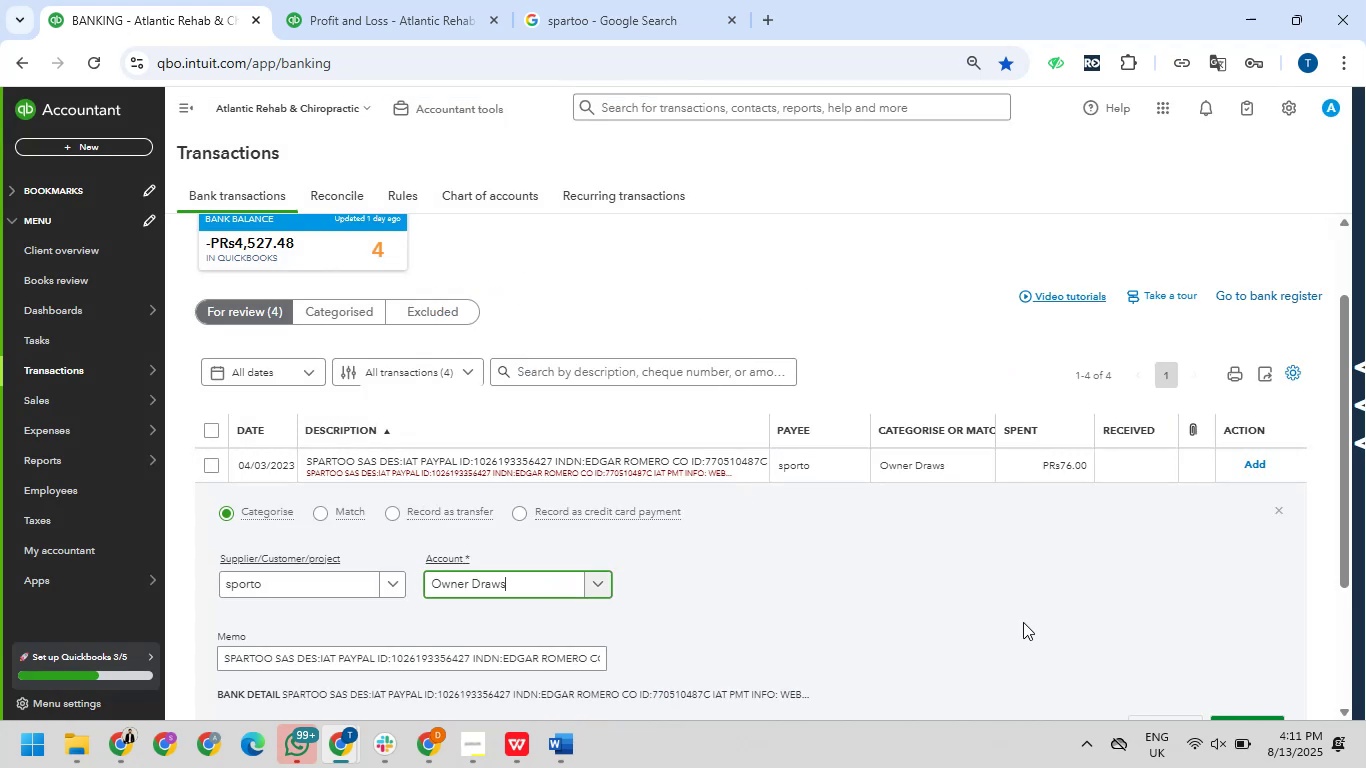 
scroll: coordinate [1086, 632], scroll_direction: down, amount: 3.0
 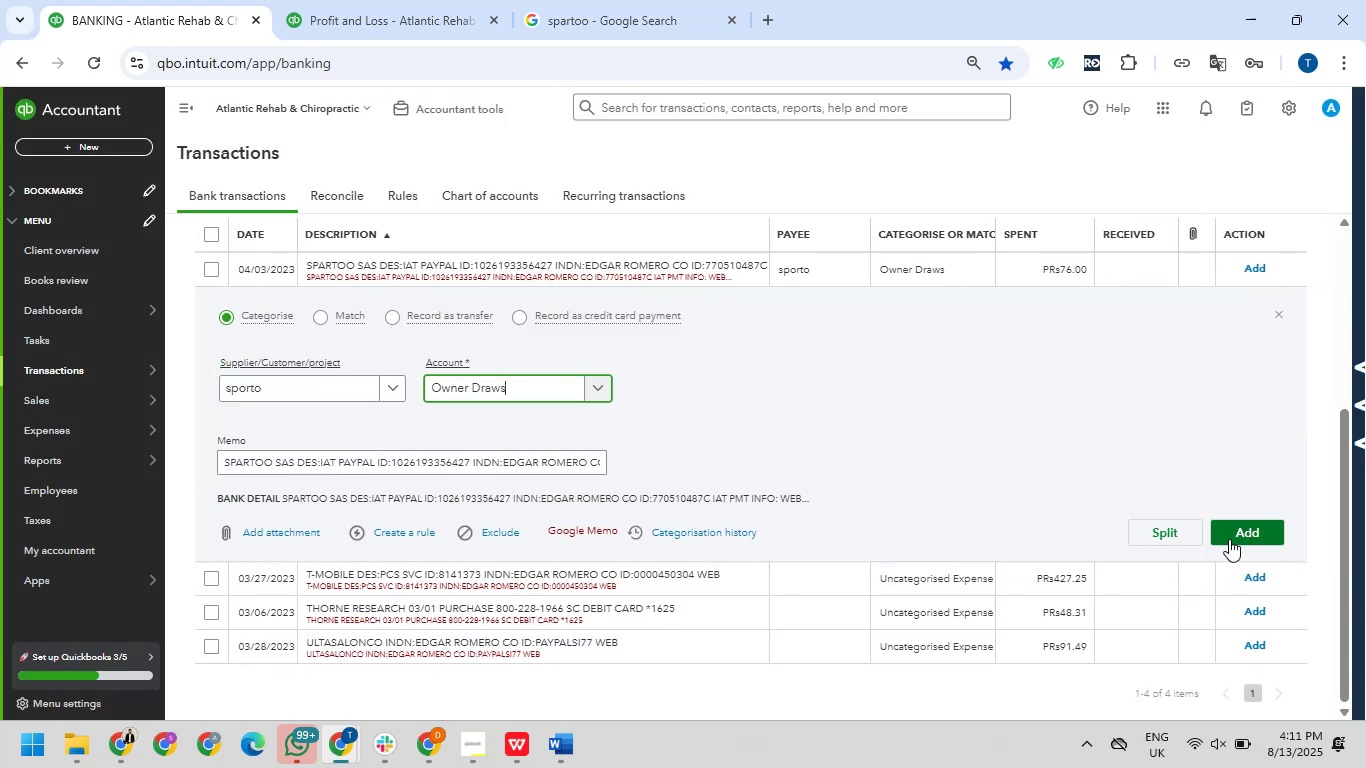 
left_click([1230, 535])
 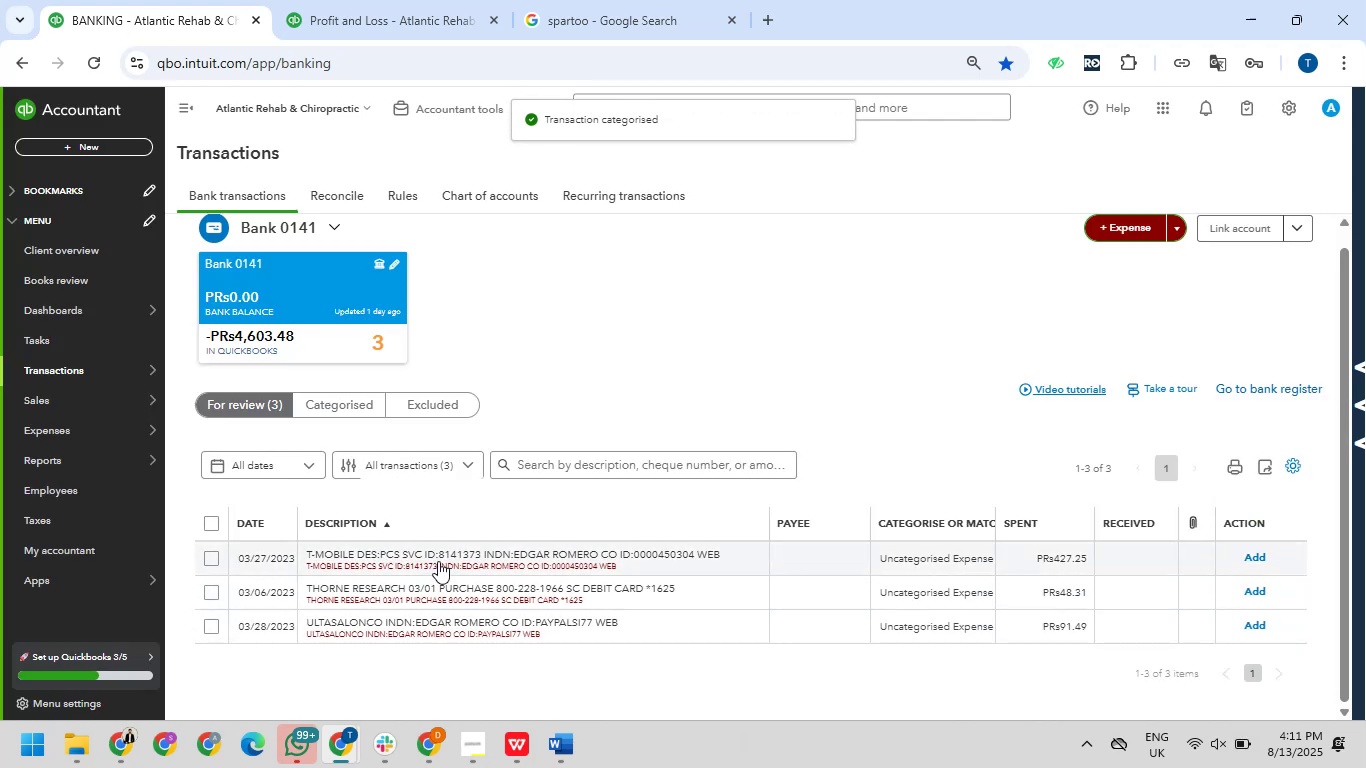 
wait(7.81)
 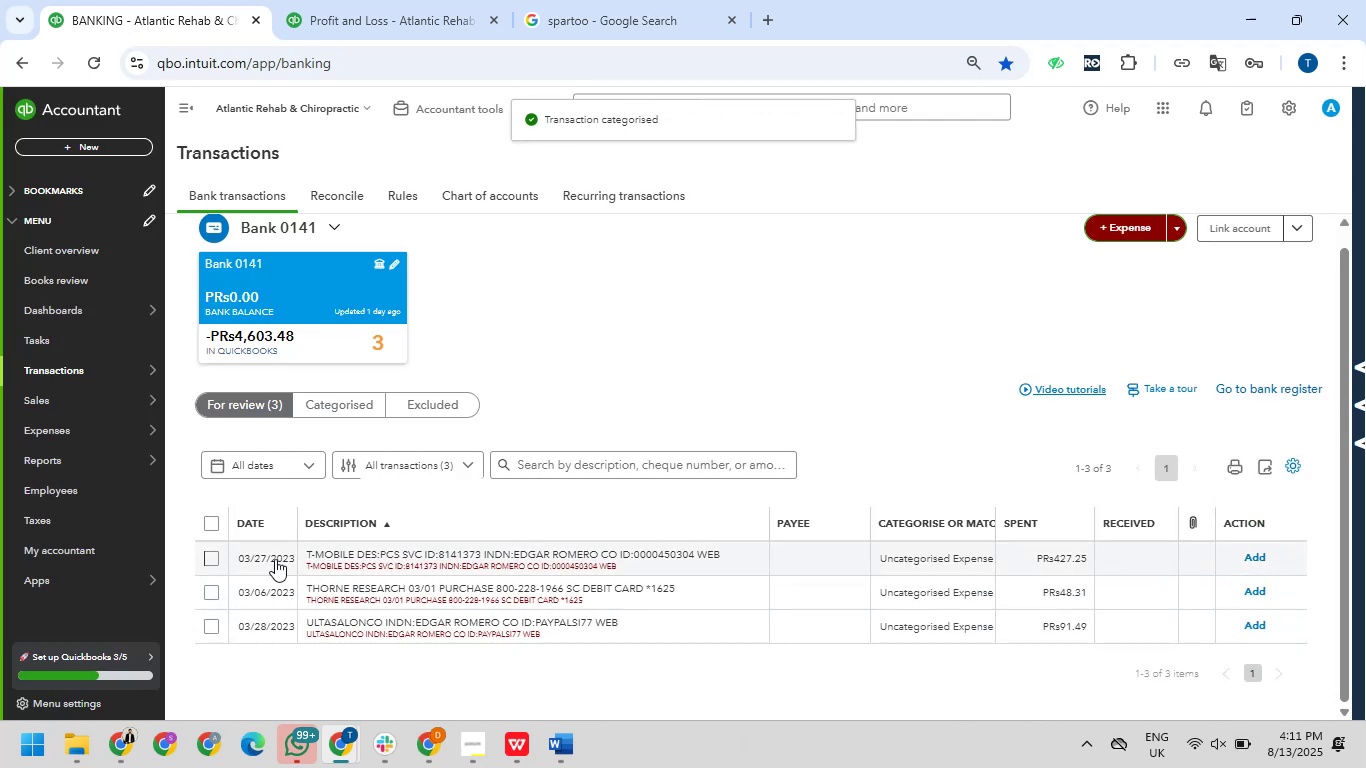 
left_click([448, 555])
 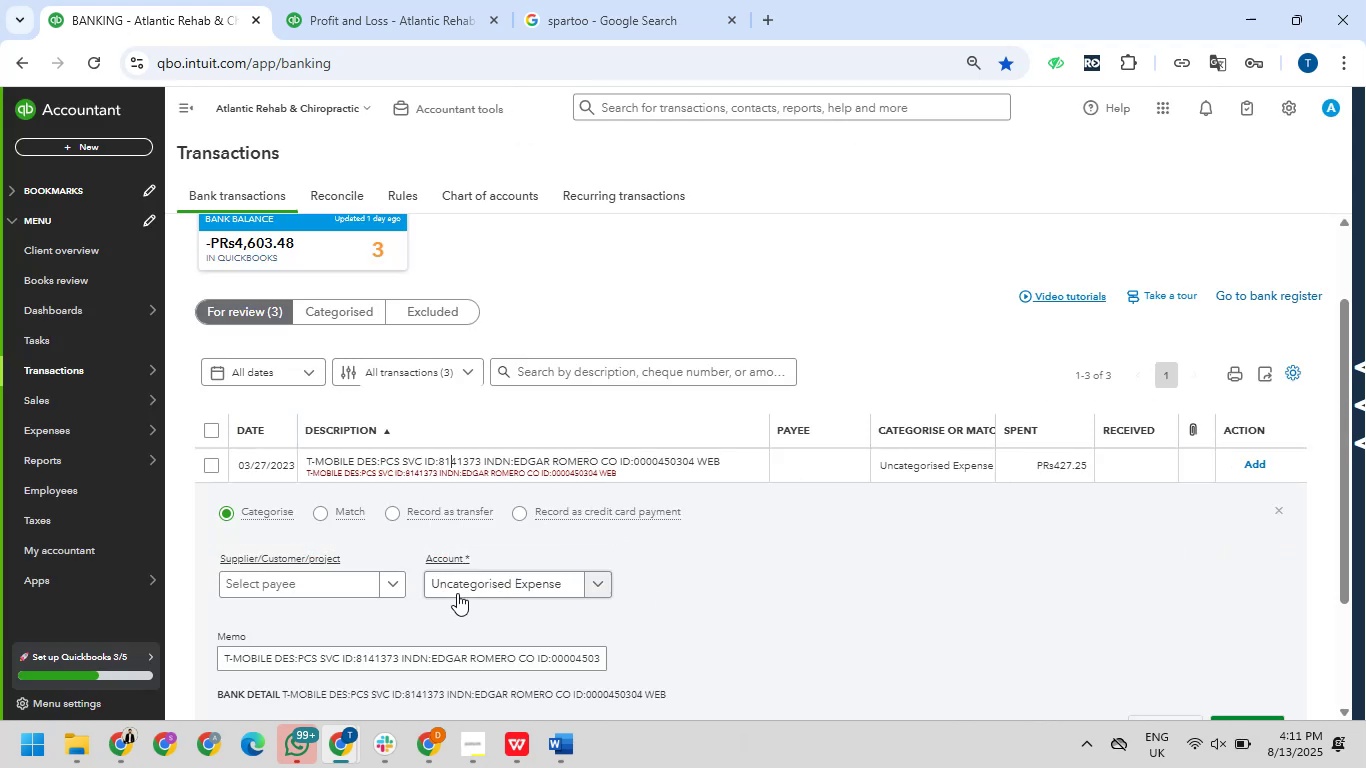 
left_click([475, 585])
 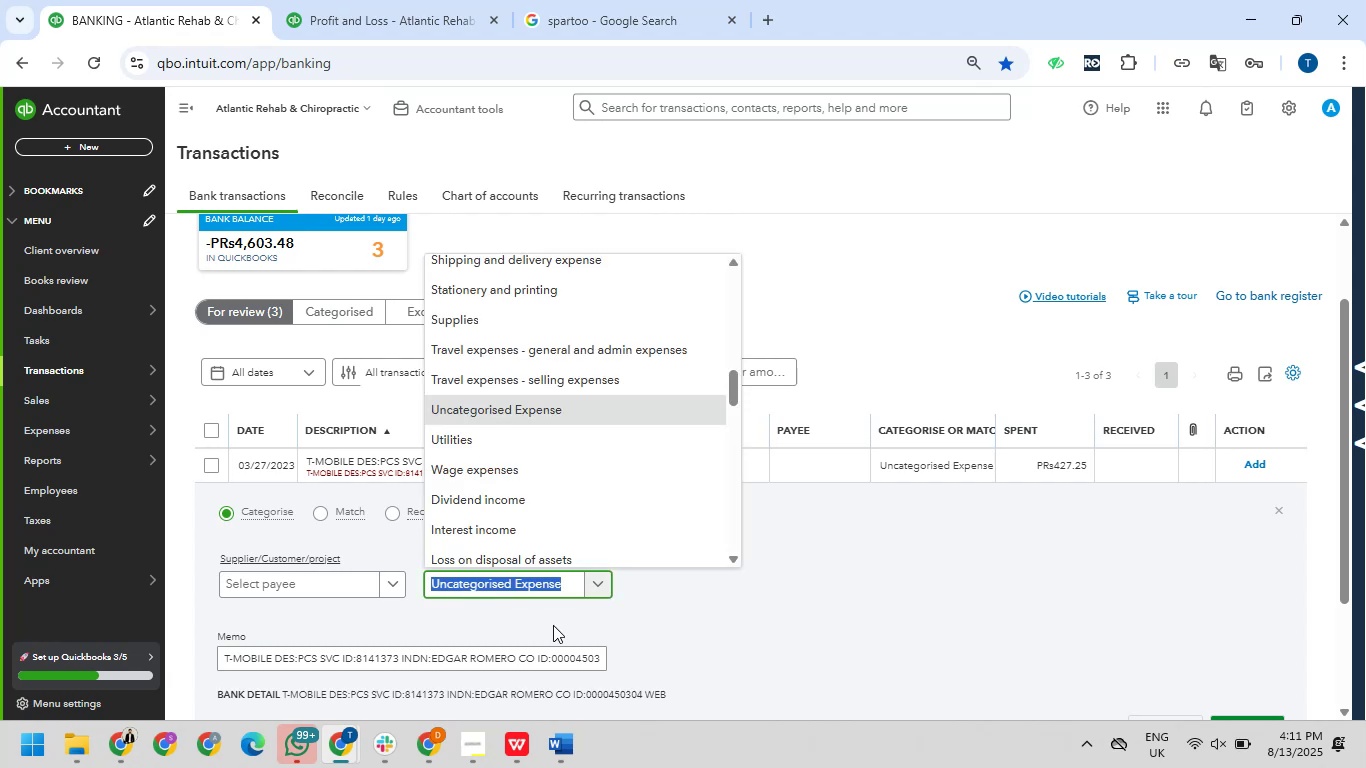 
type(o)
key(Backspace)
type(m)
key(Backspace)
type(off)
 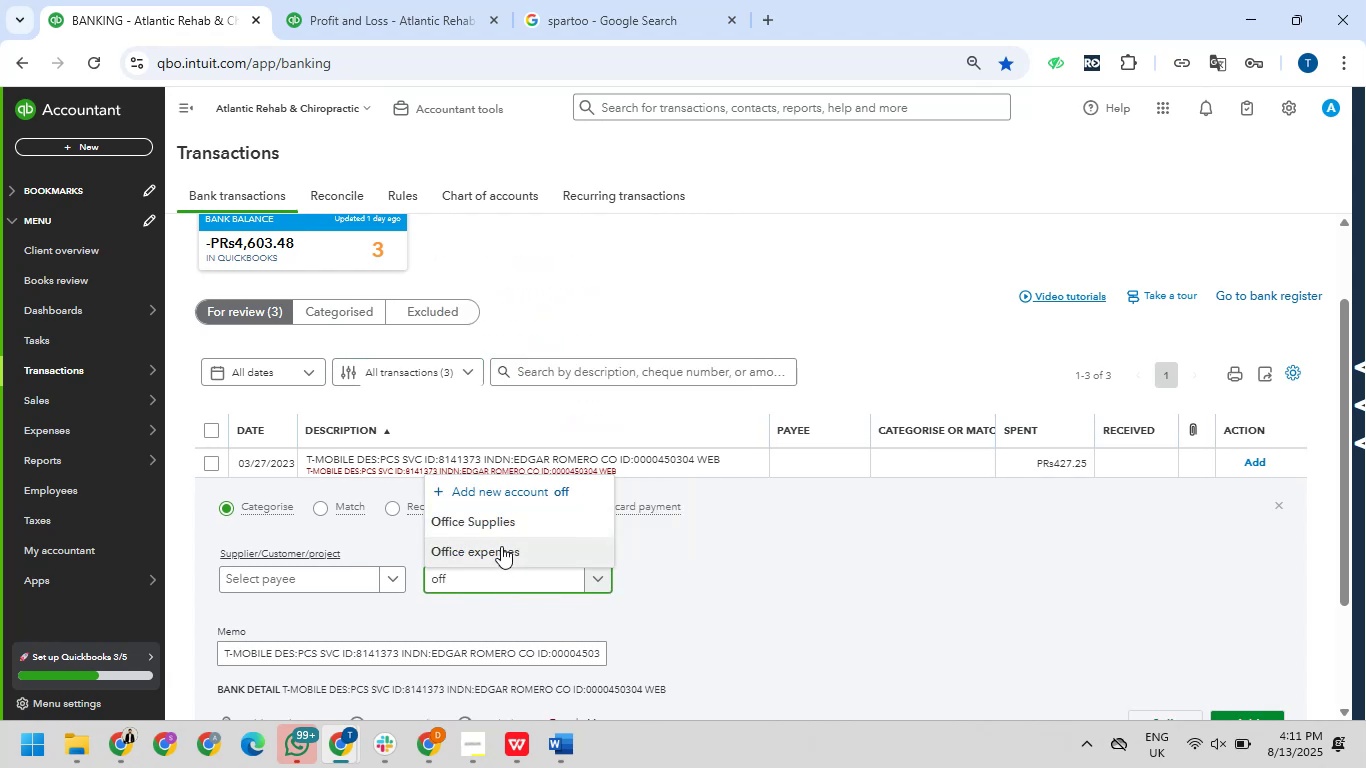 
left_click([496, 527])
 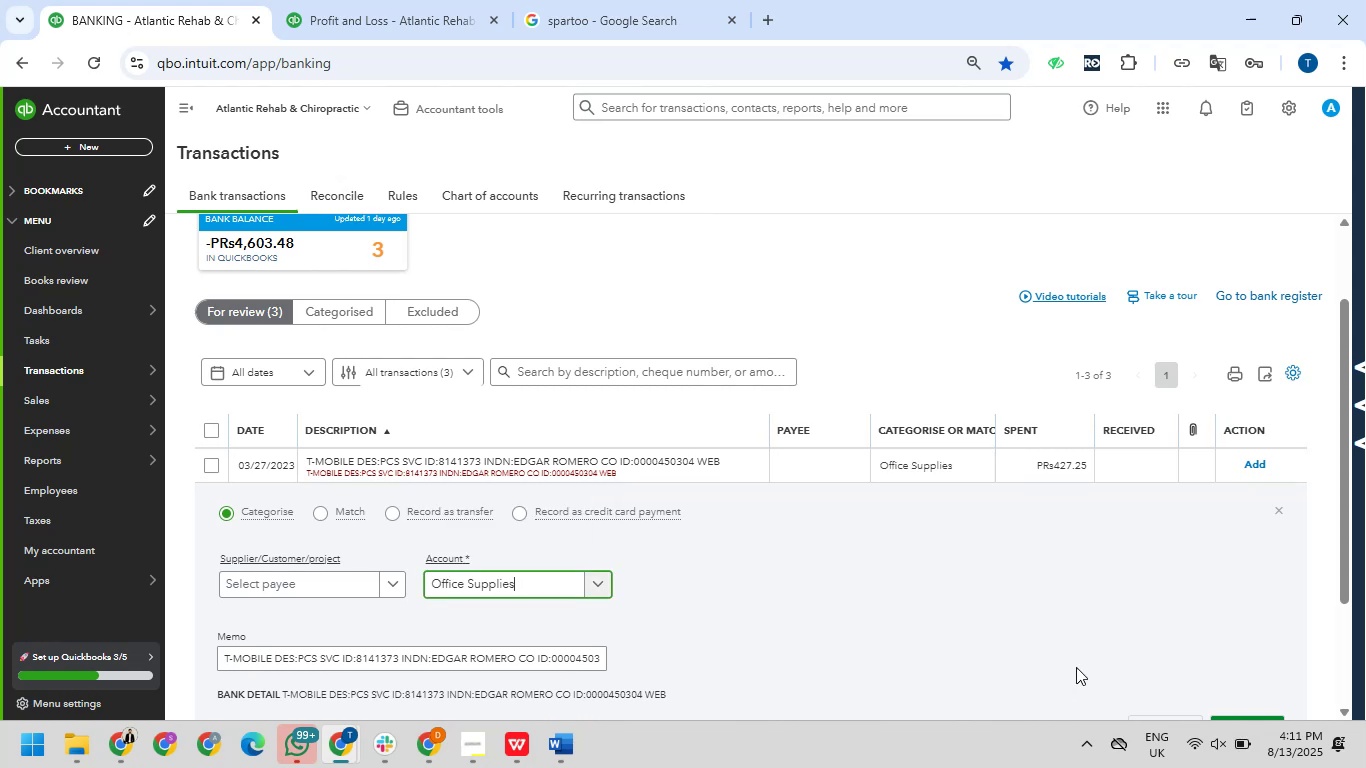 
scroll: coordinate [1097, 644], scroll_direction: down, amount: 3.0
 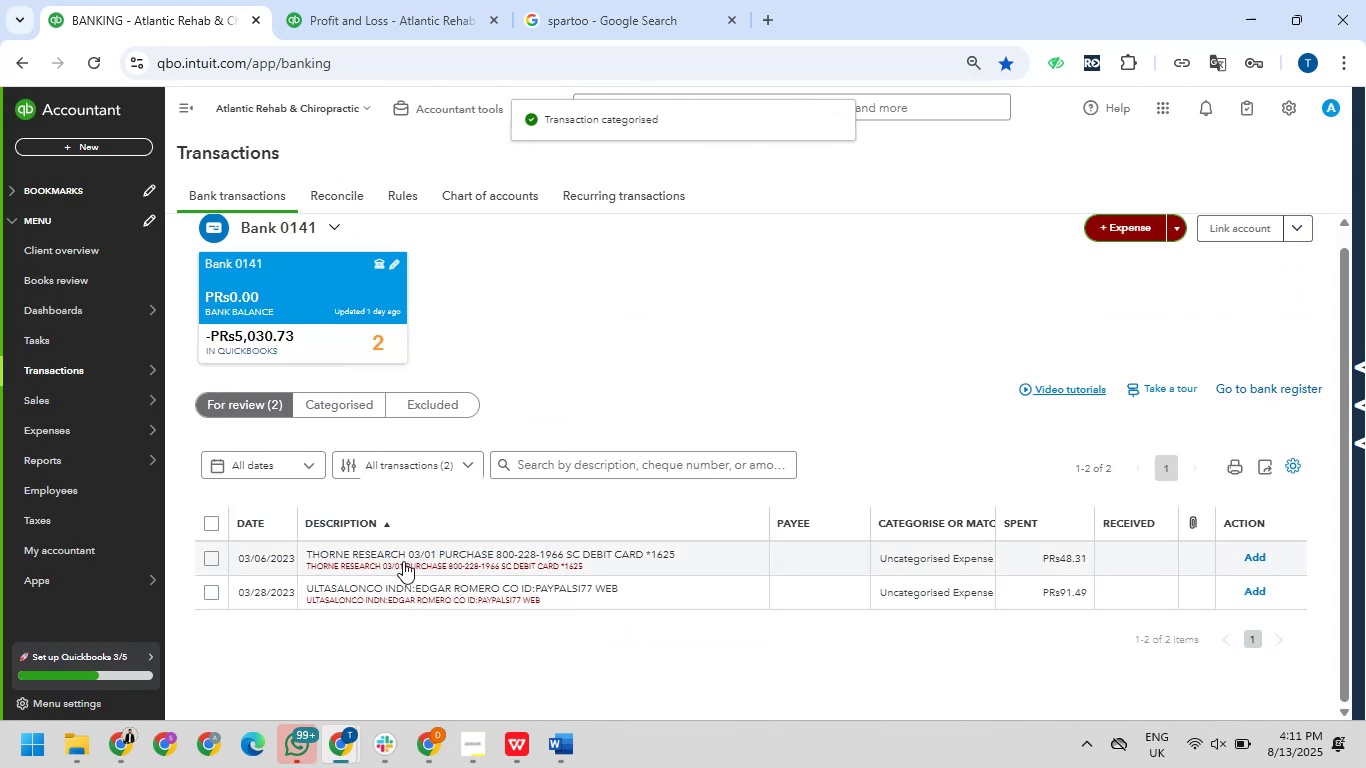 
wait(5.68)
 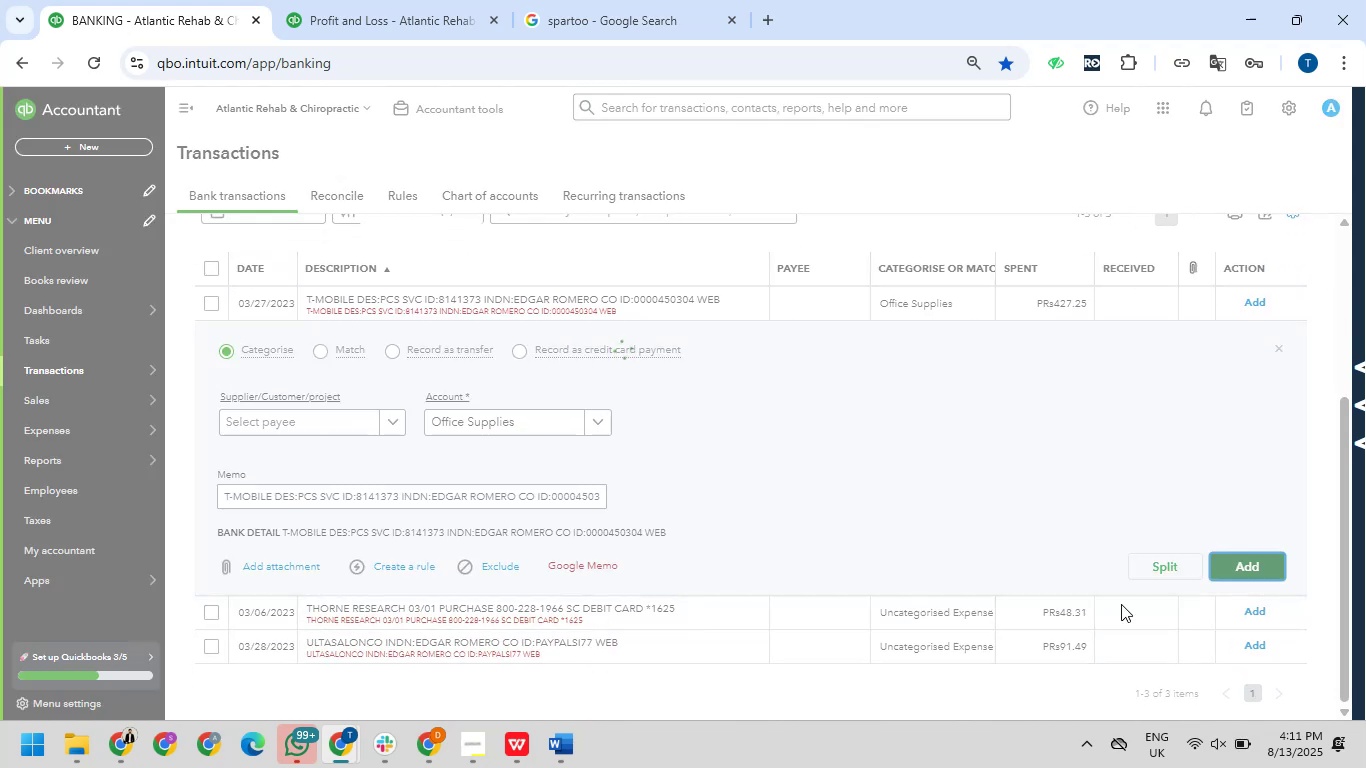 
left_click_drag(start_coordinate=[303, 551], to_coordinate=[408, 548])
 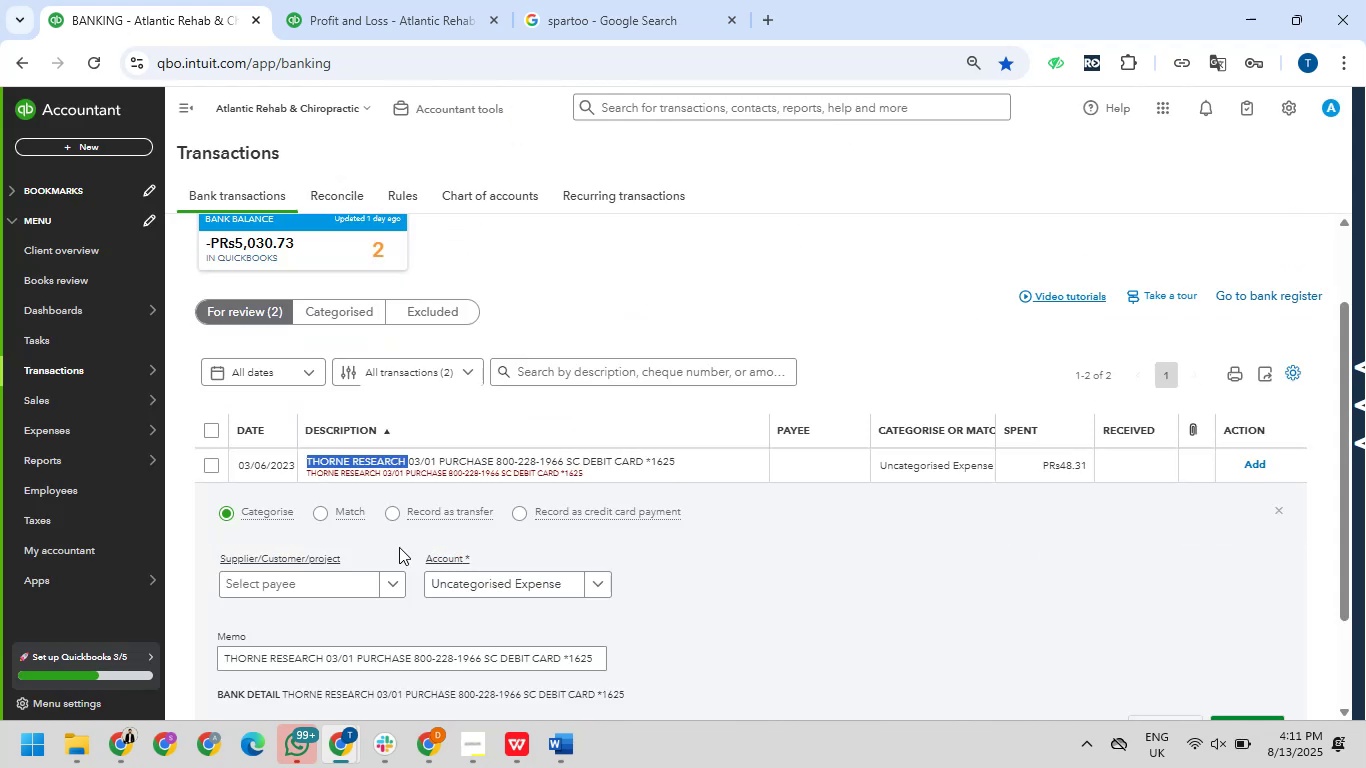 
key(Control+C)
 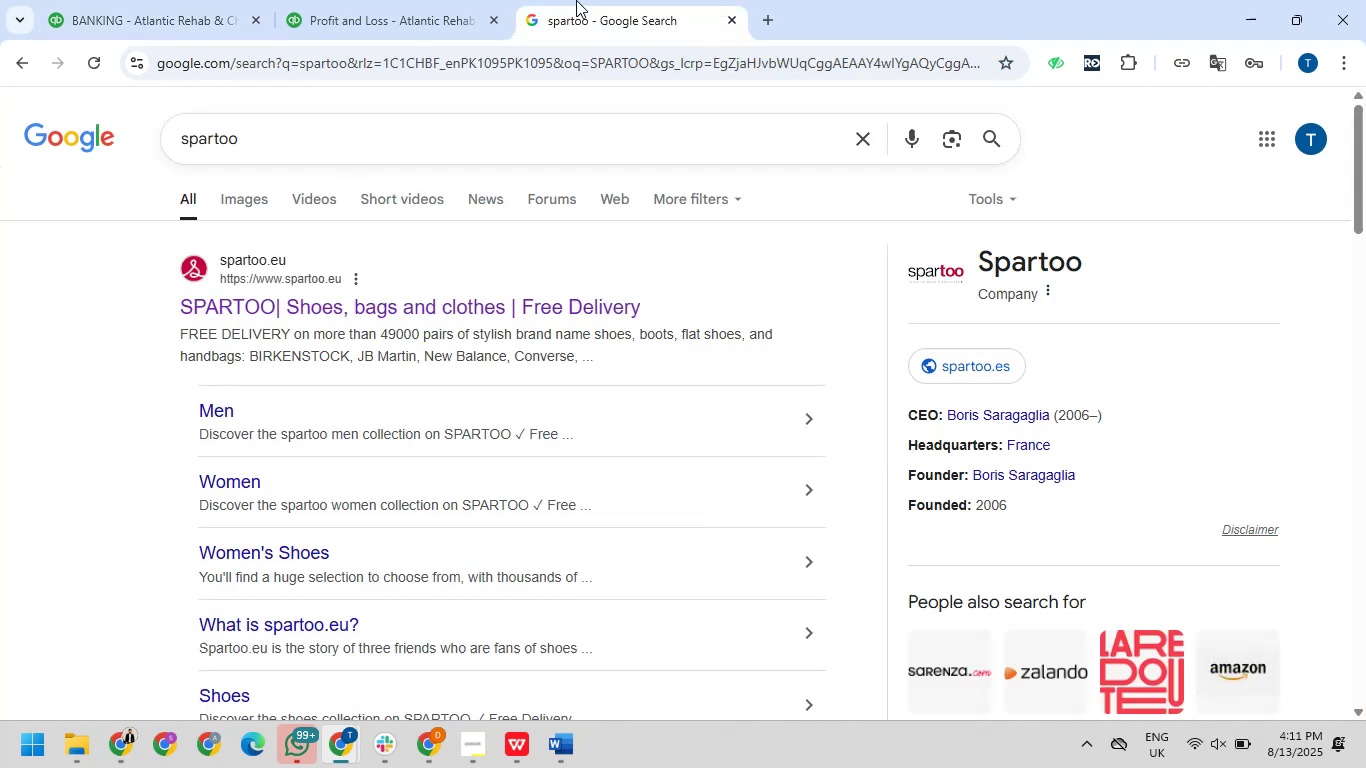 
left_click_drag(start_coordinate=[380, 130], to_coordinate=[849, 157])
 